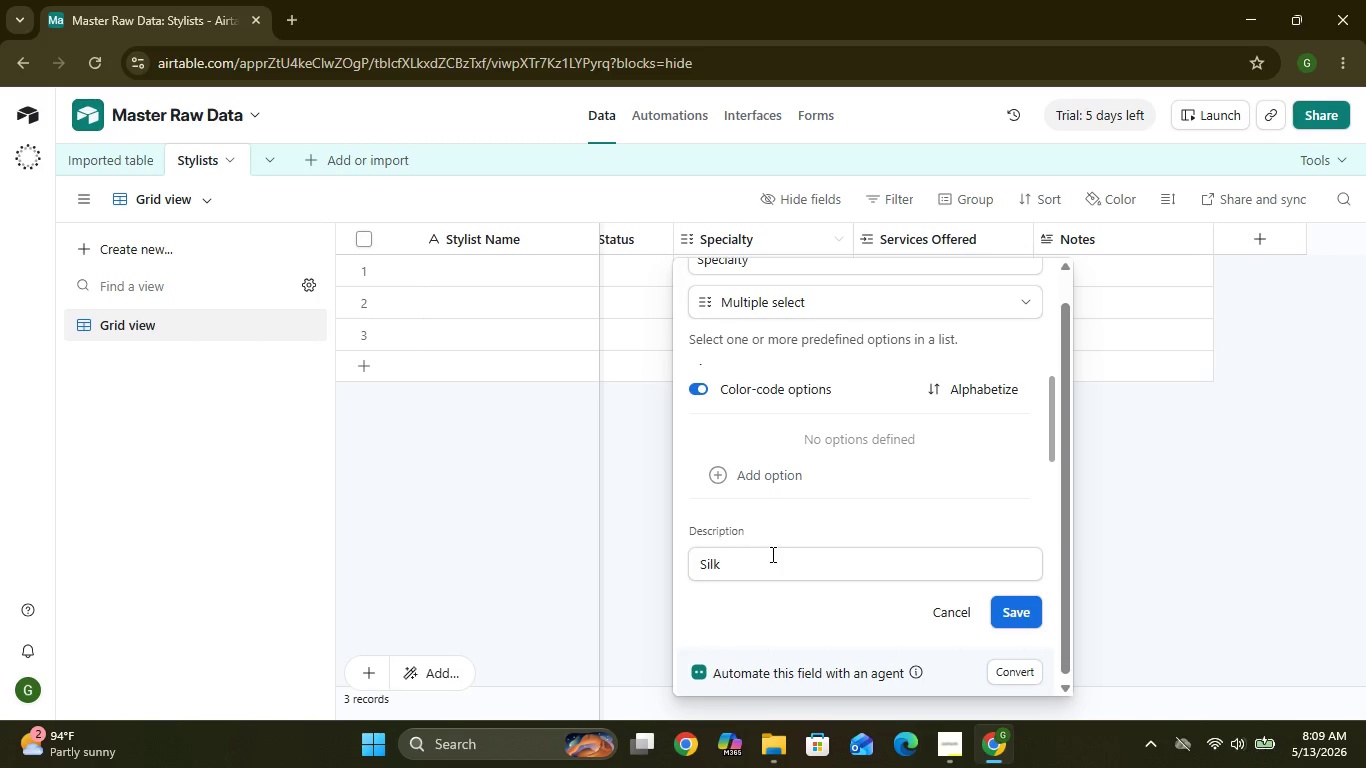 
type( Press)
 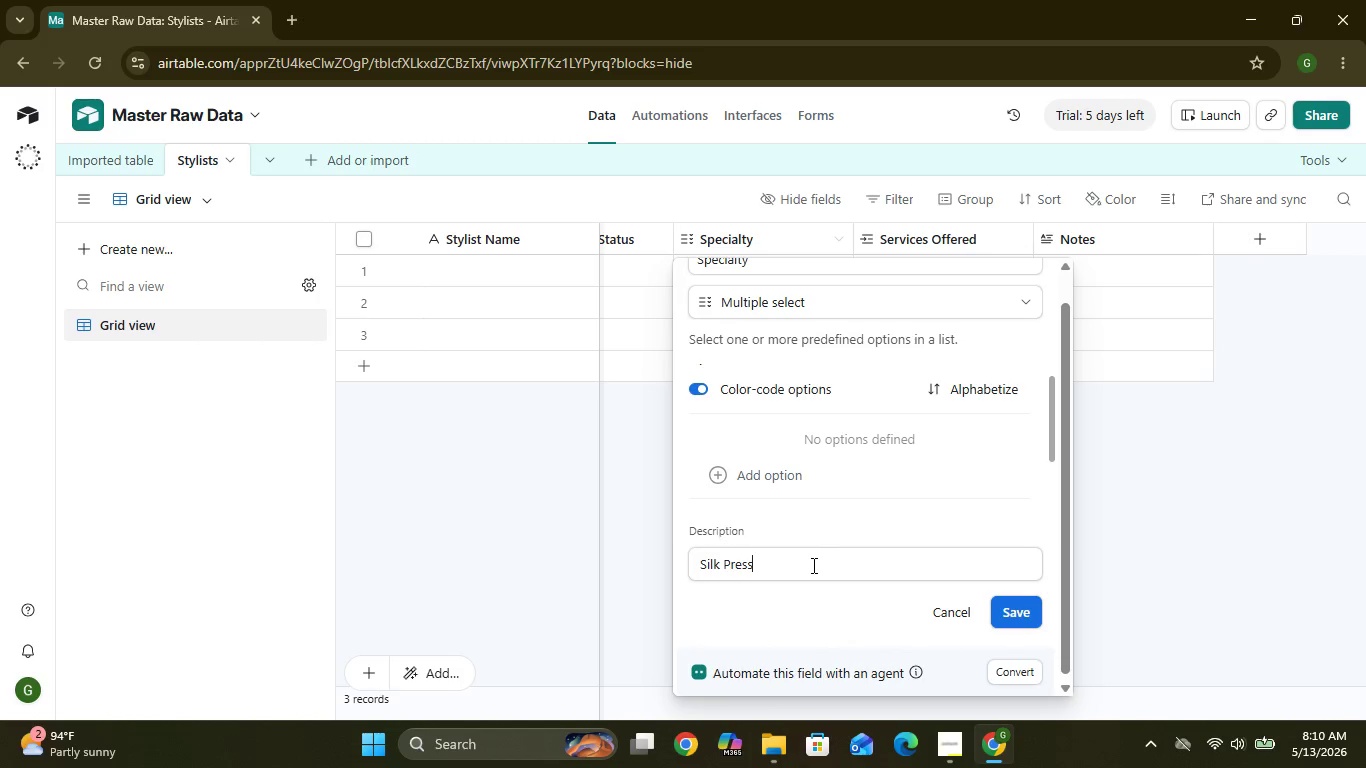 
key(Enter)
 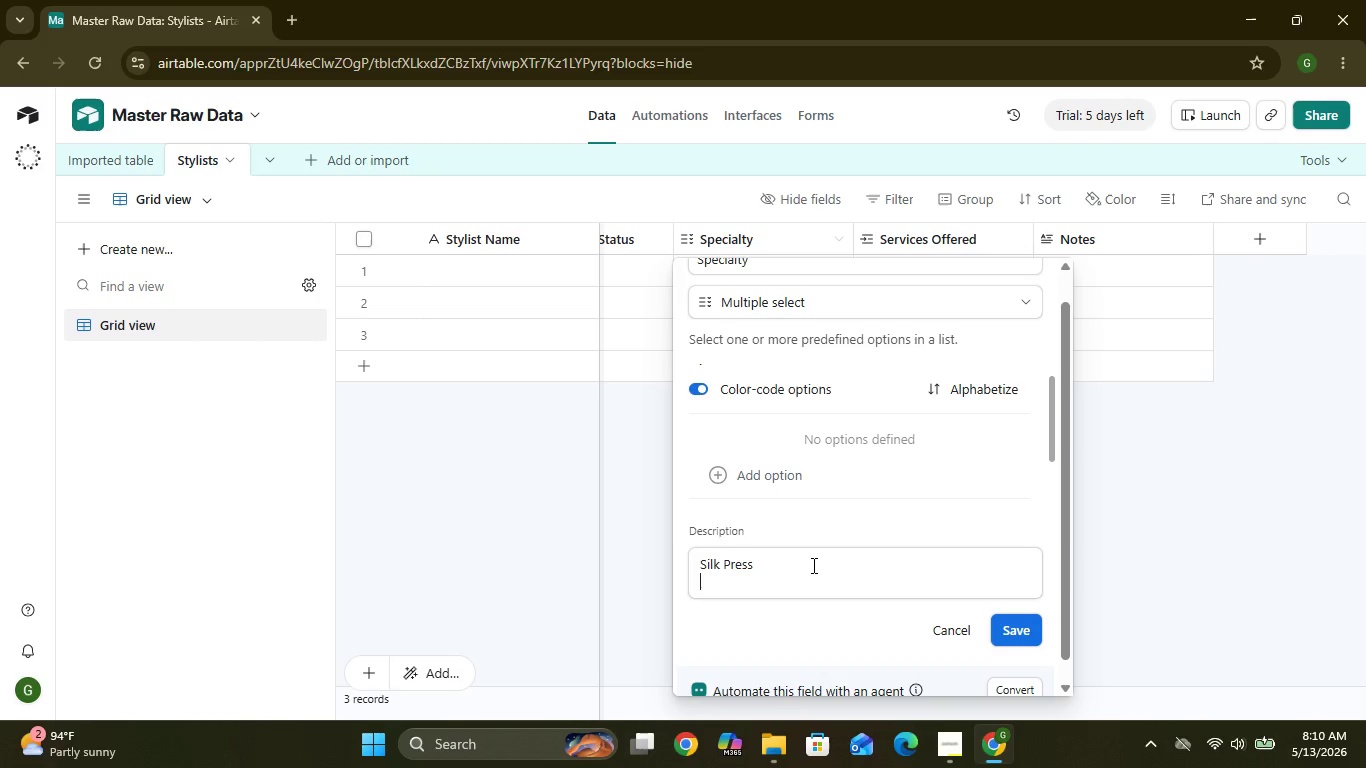 
type(Naturak)
key(Backspace)
type(l Hair)
 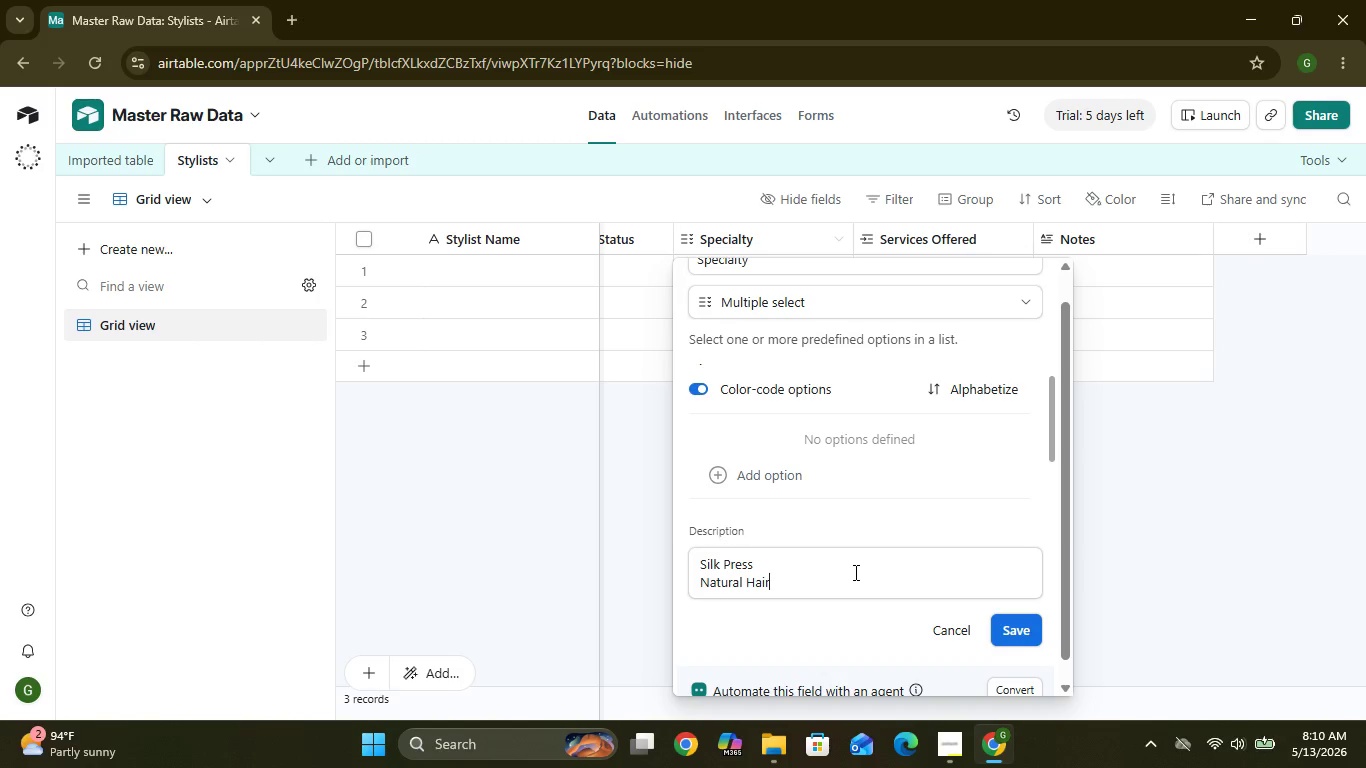 
key(Enter)
 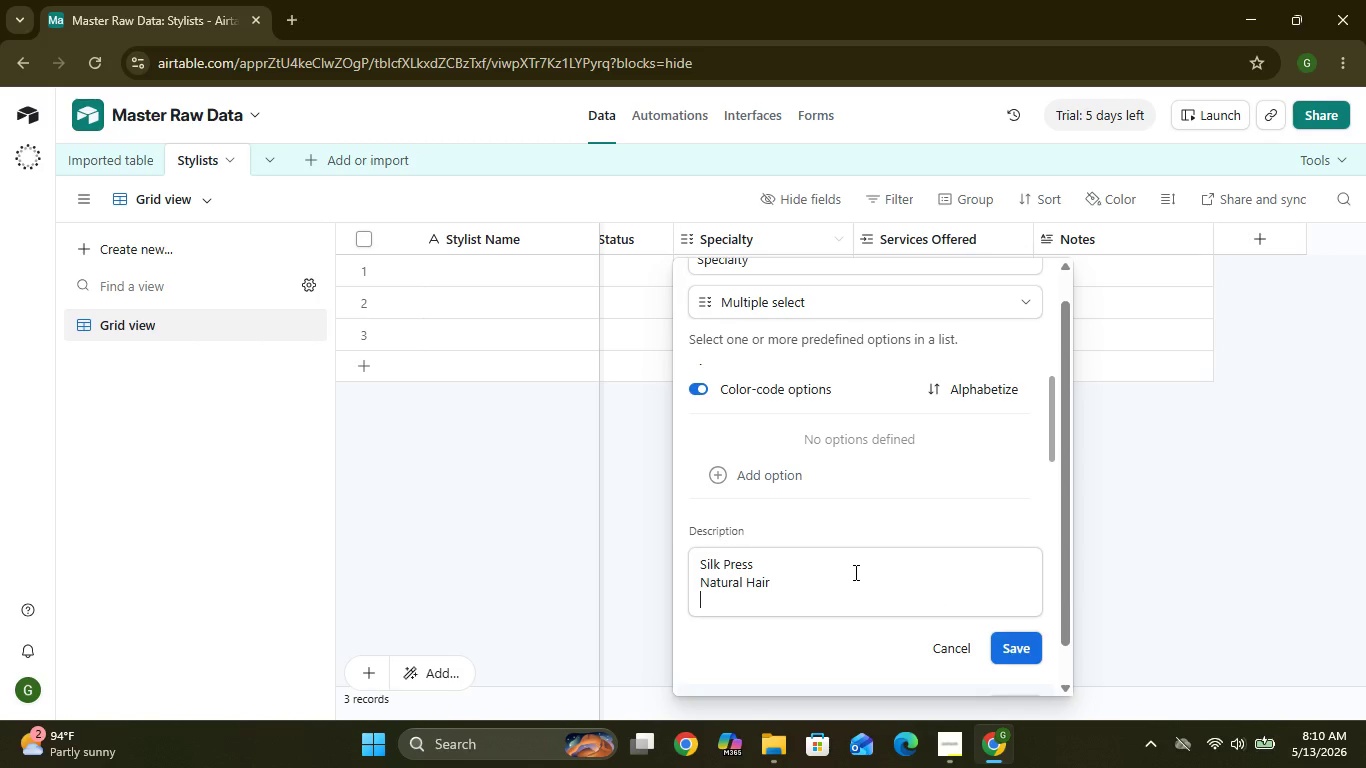 
type(Color)
 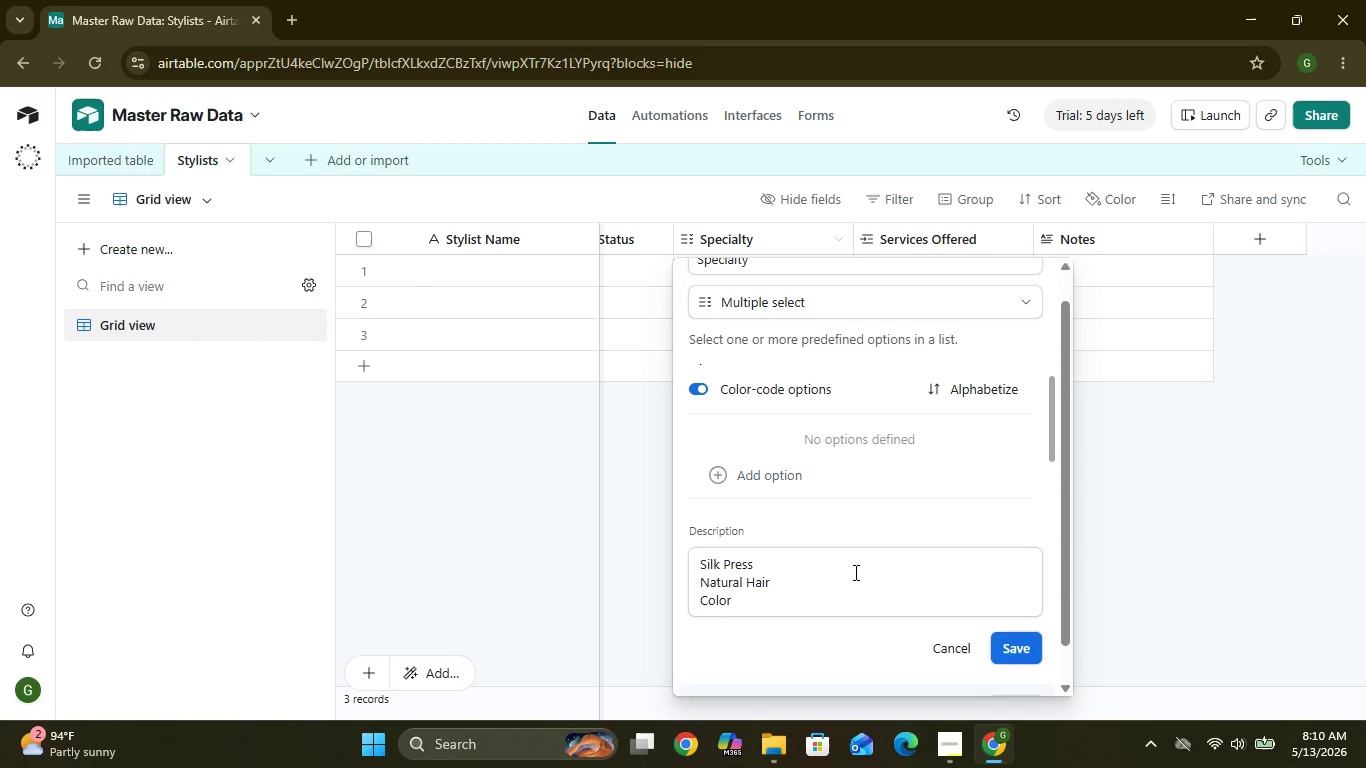 
key(Enter)
 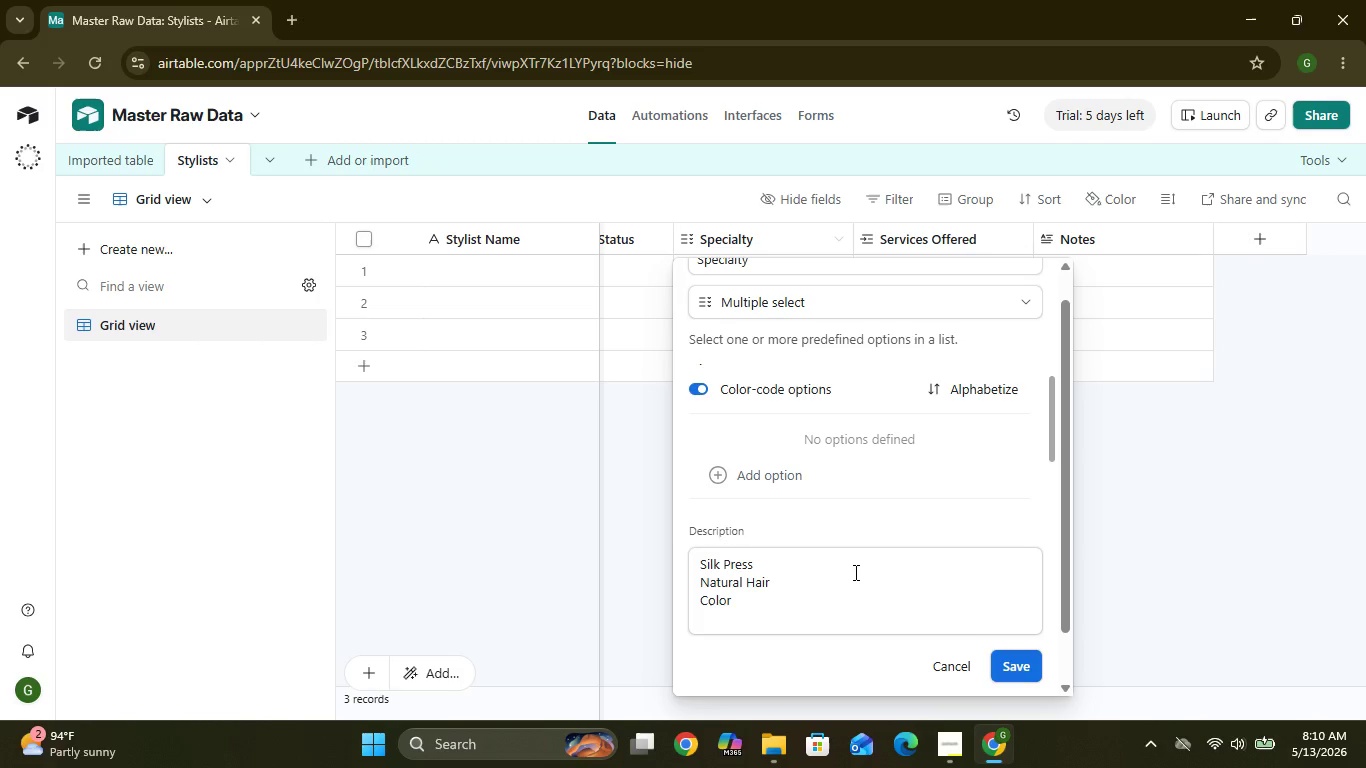 
type(Protective Styling)
 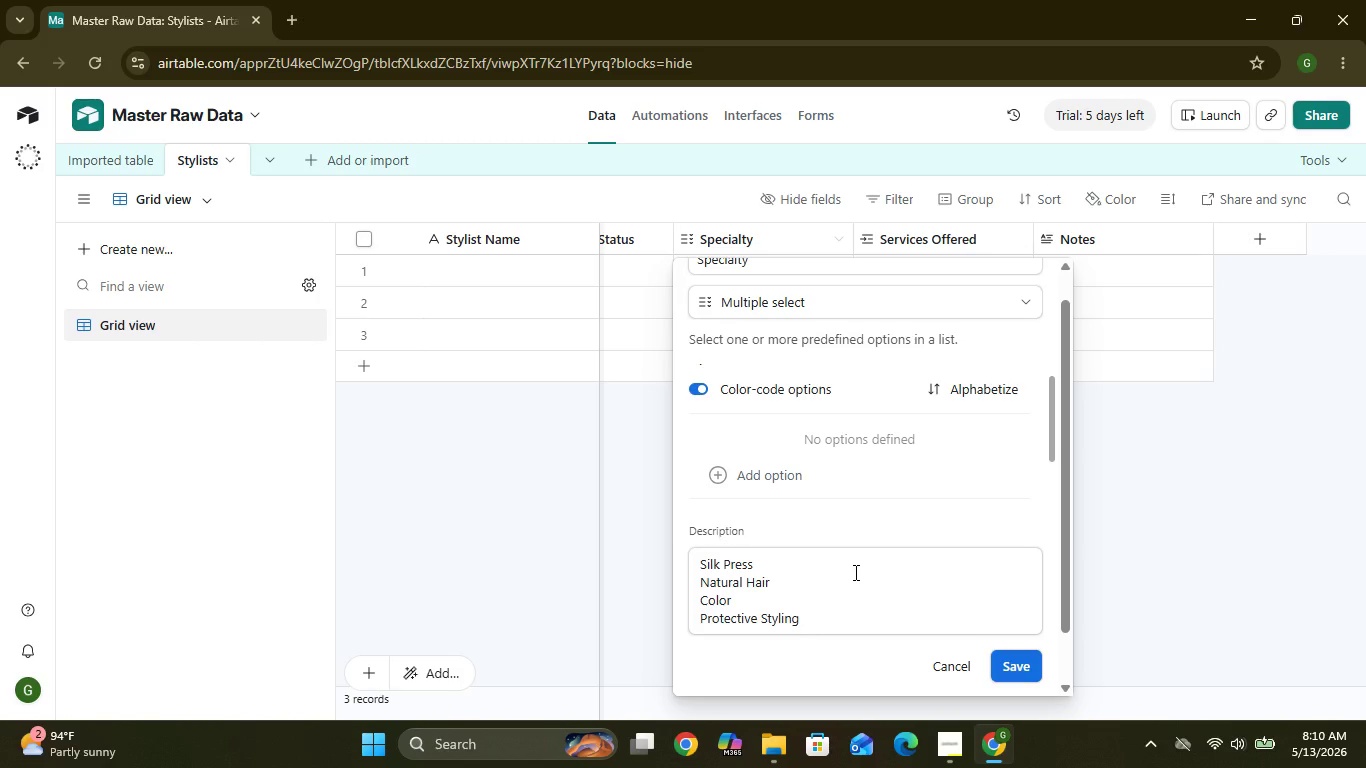 
key(Enter)
 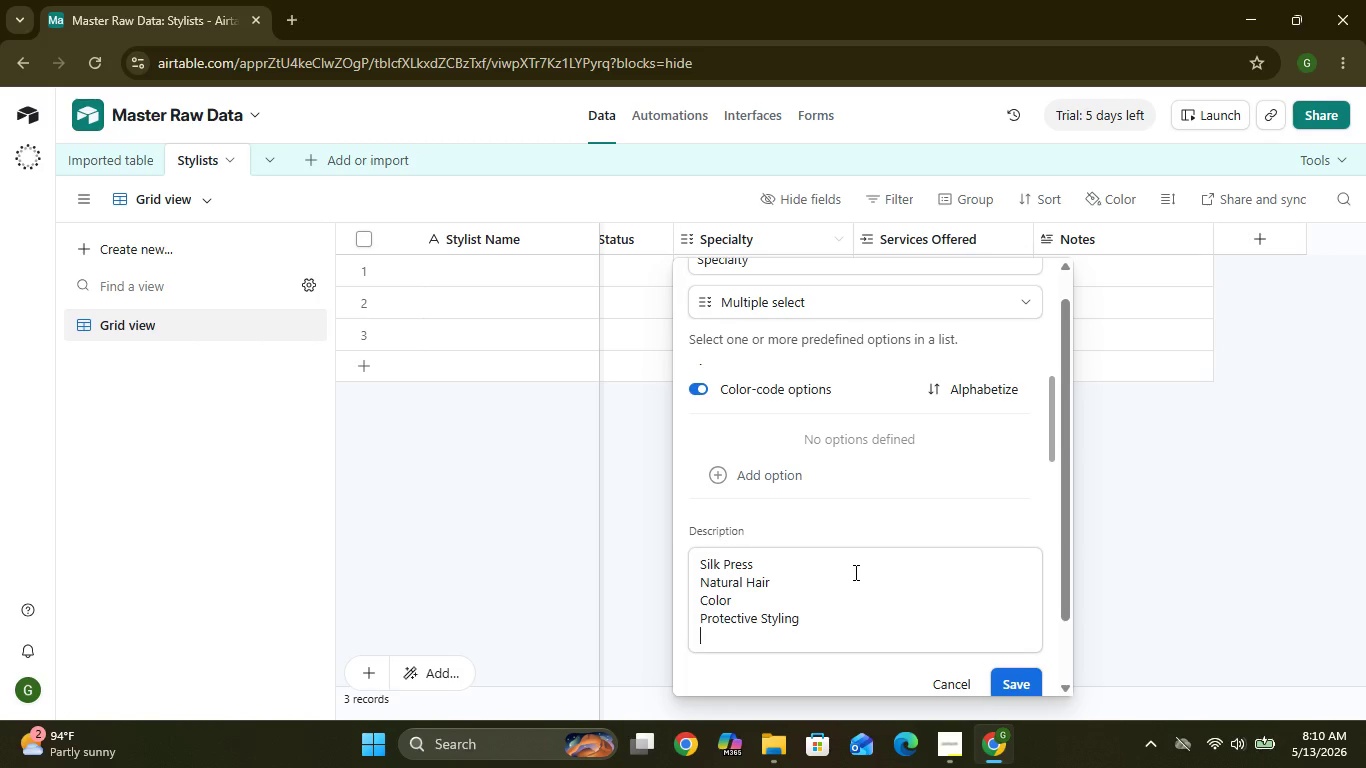 
type(Treatments)
 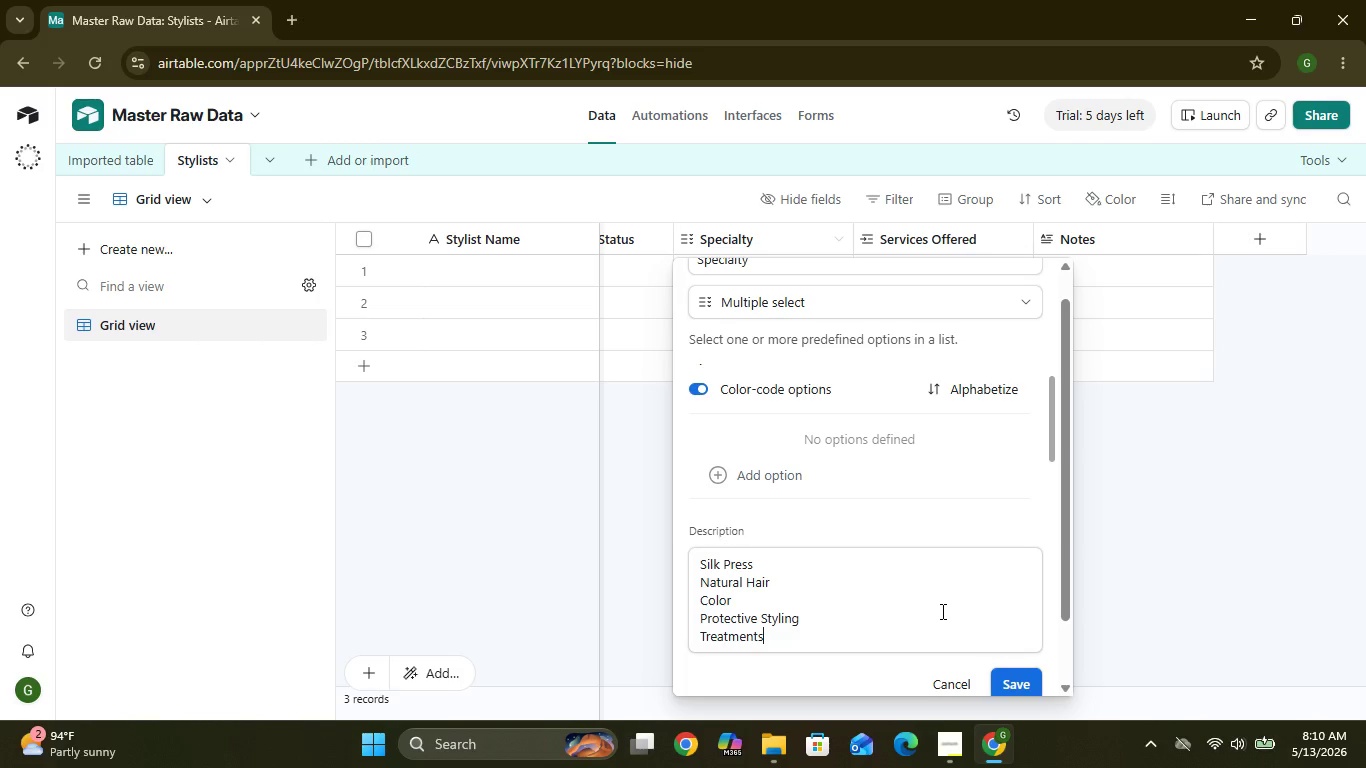 
wait(7.31)
 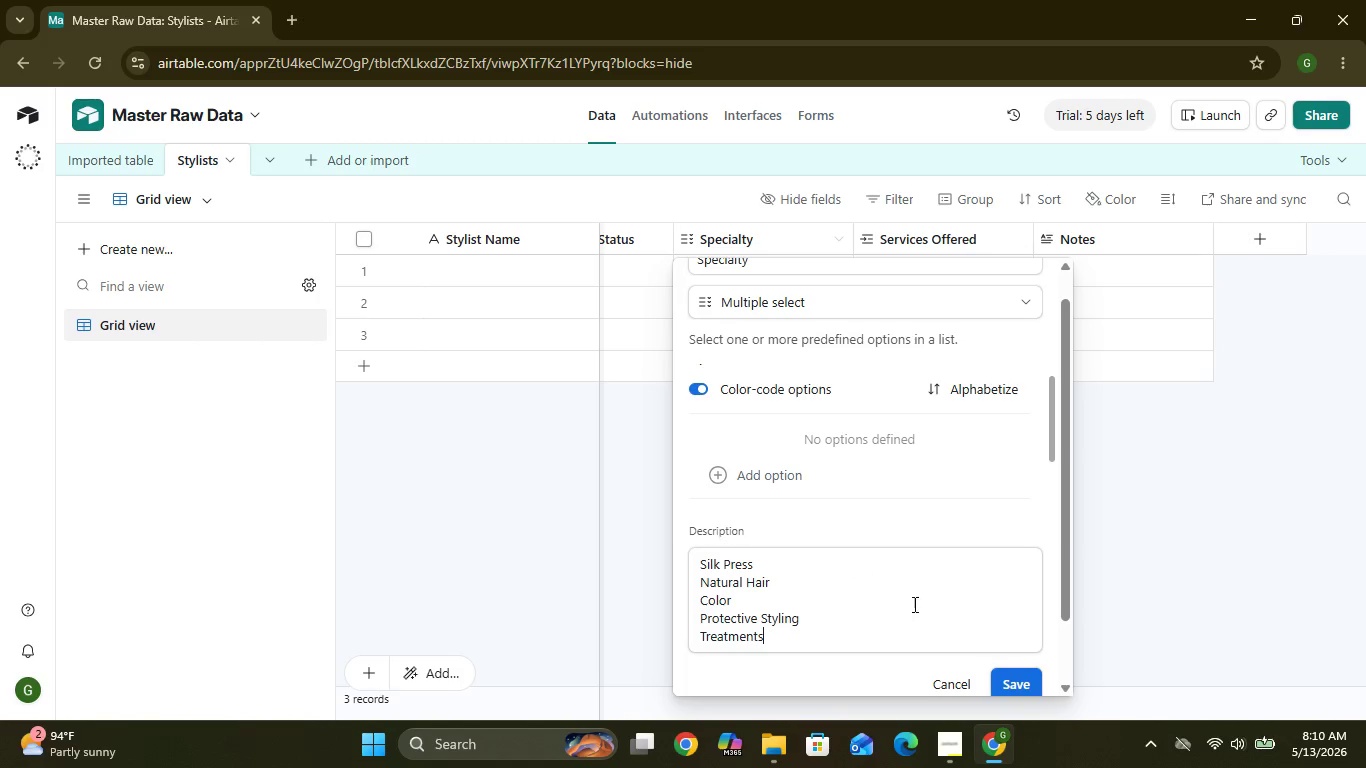 
left_click([1028, 676])
 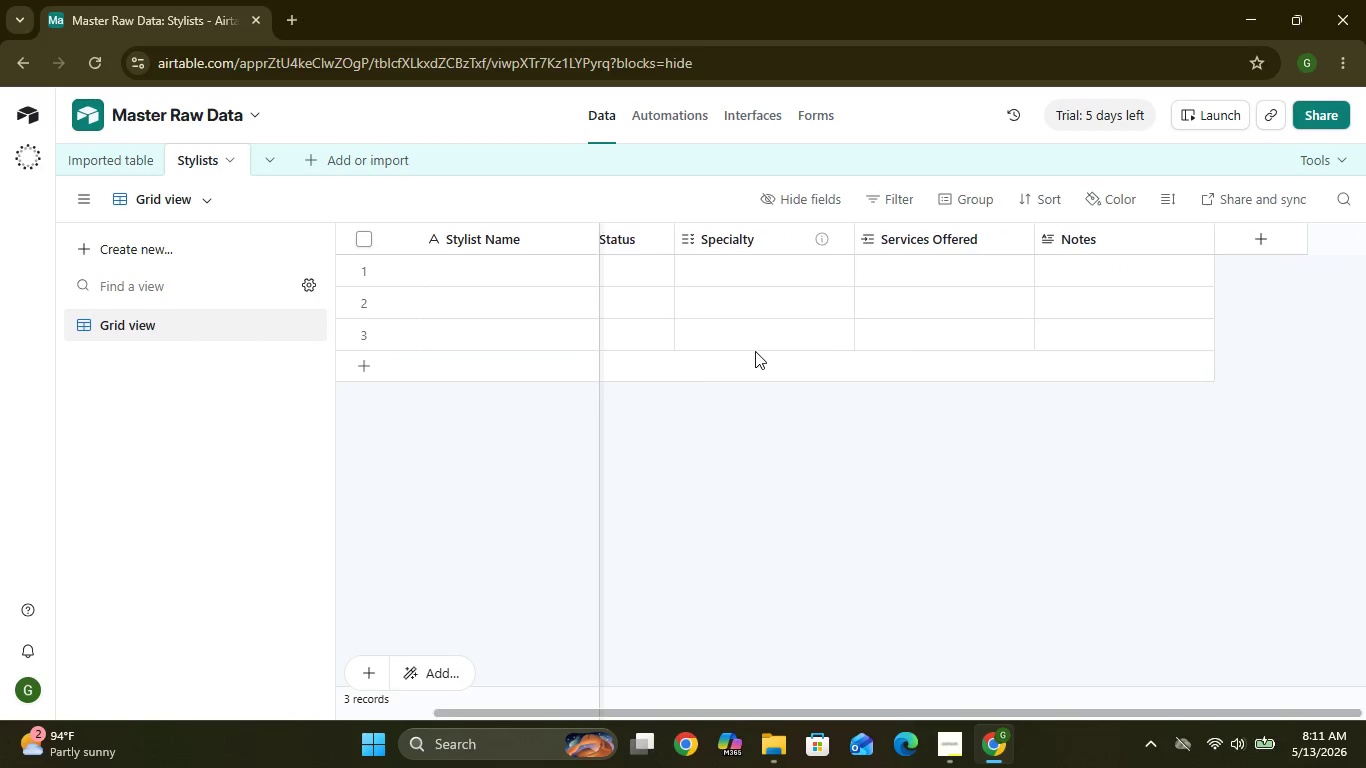 
wait(15.56)
 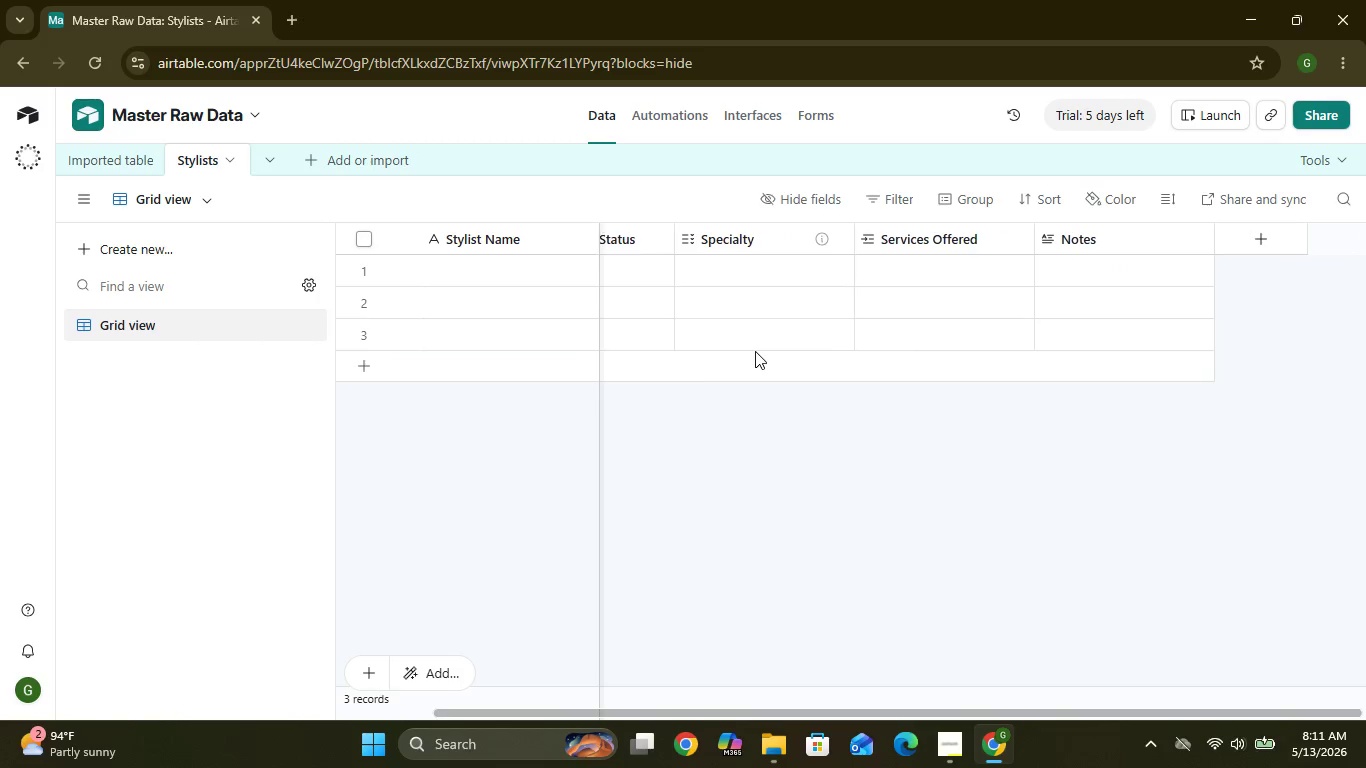 
left_click([1254, 241])
 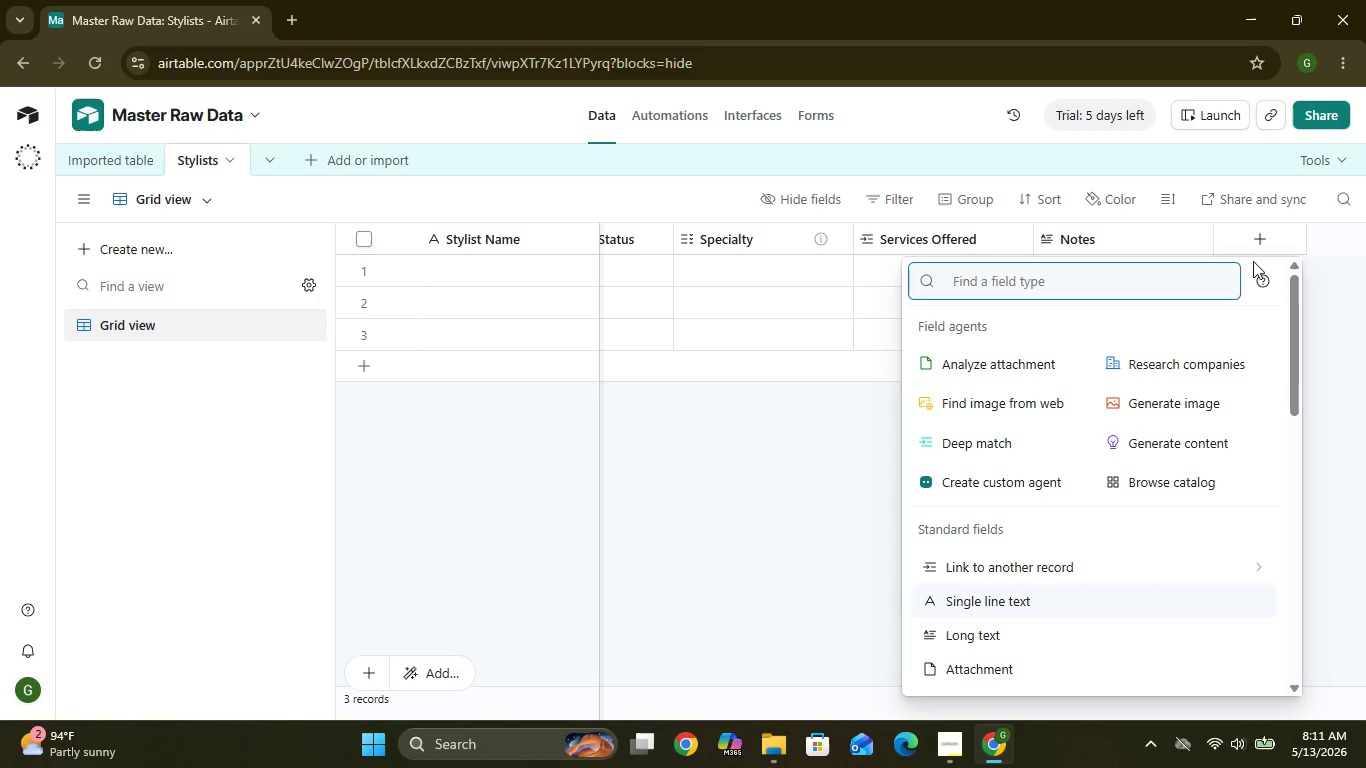 
wait(10.06)
 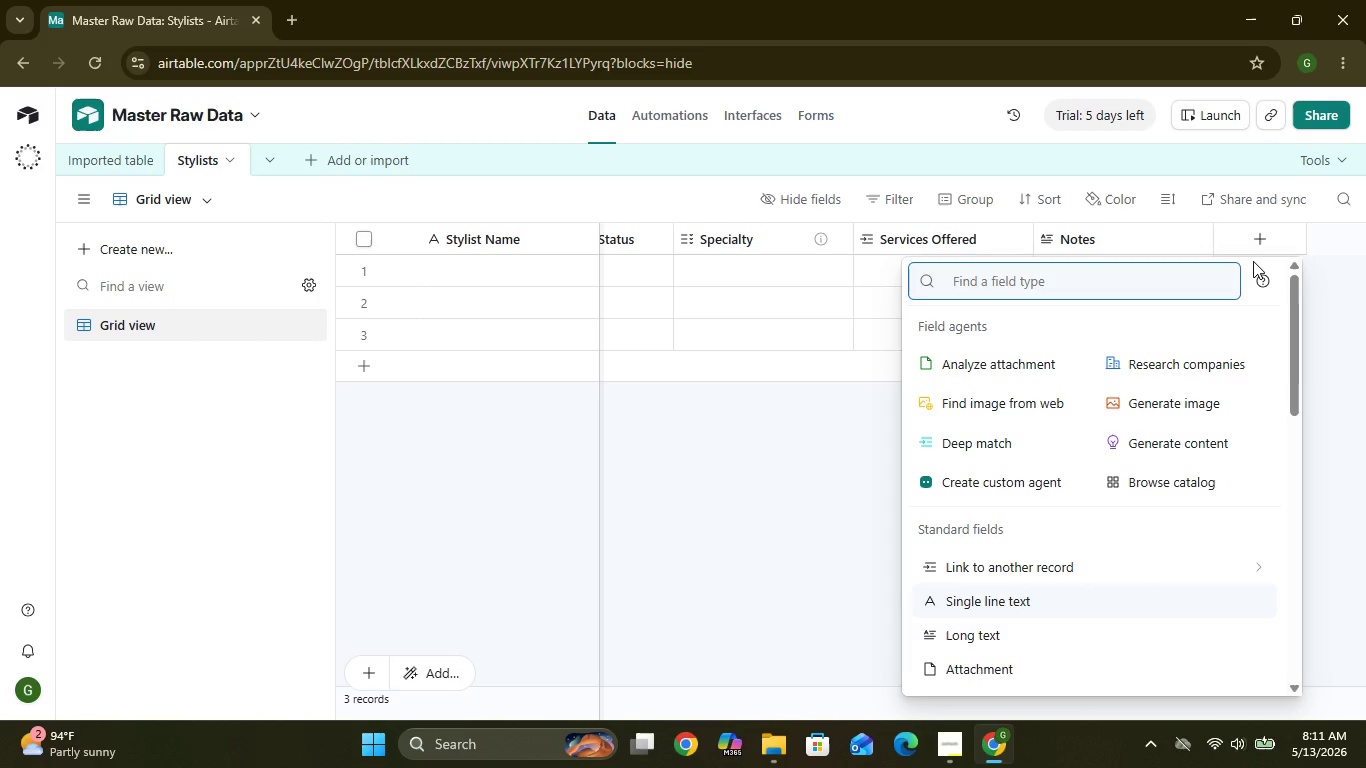 
left_click([800, 480])
 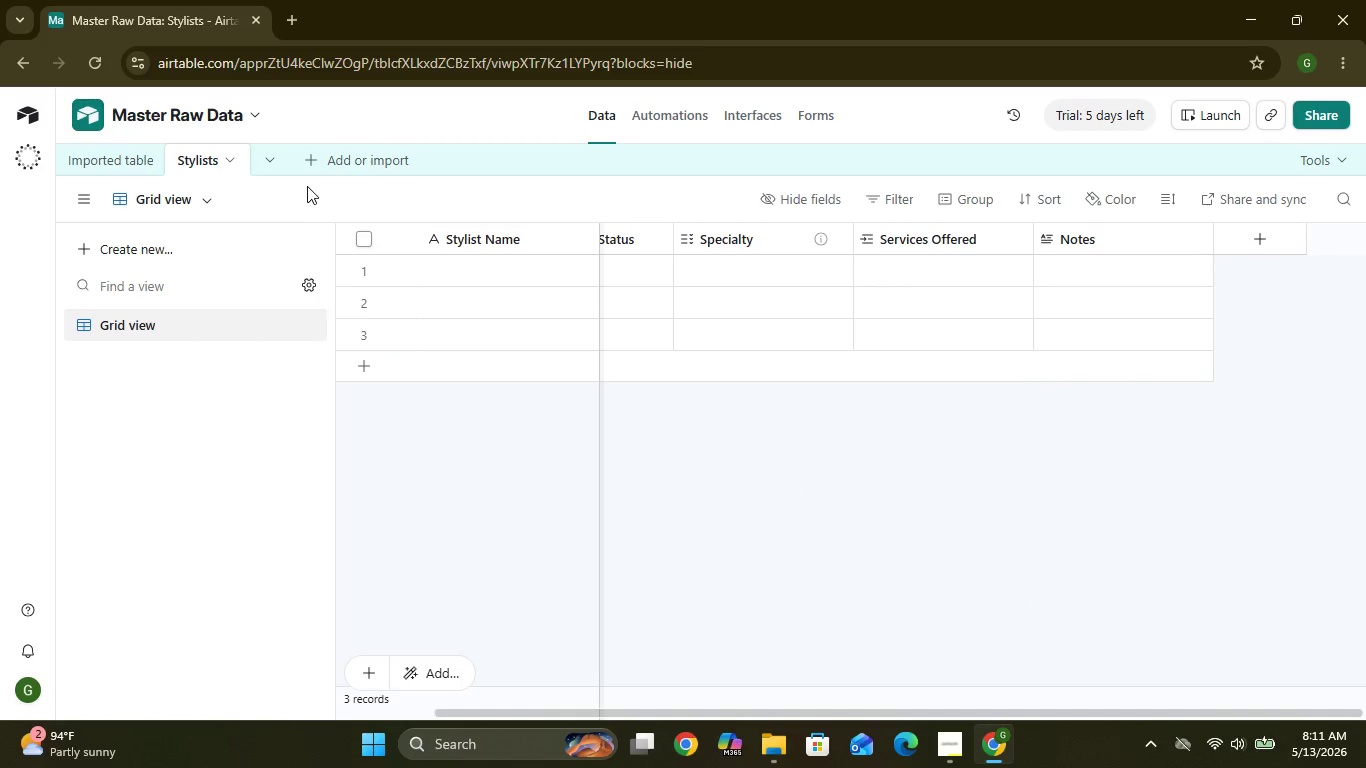 
left_click([306, 164])
 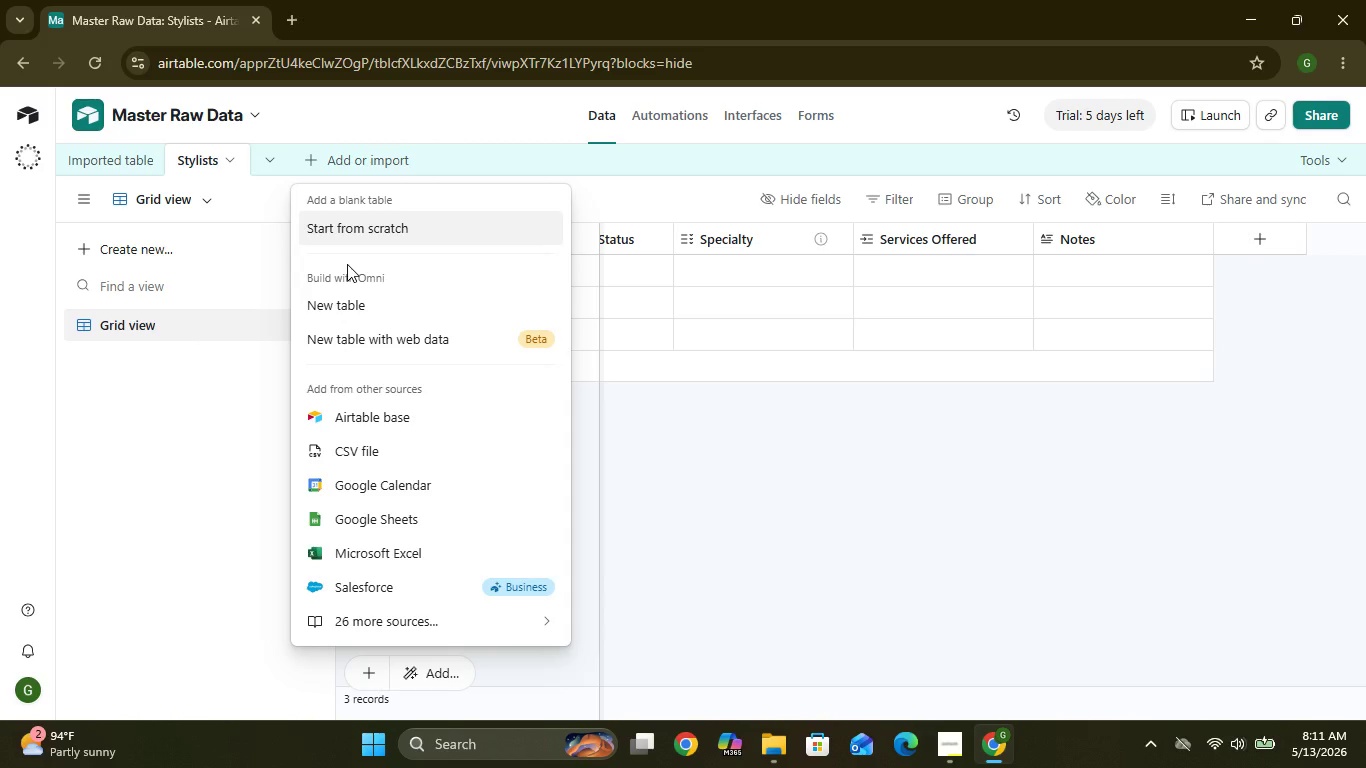 
wait(11.34)
 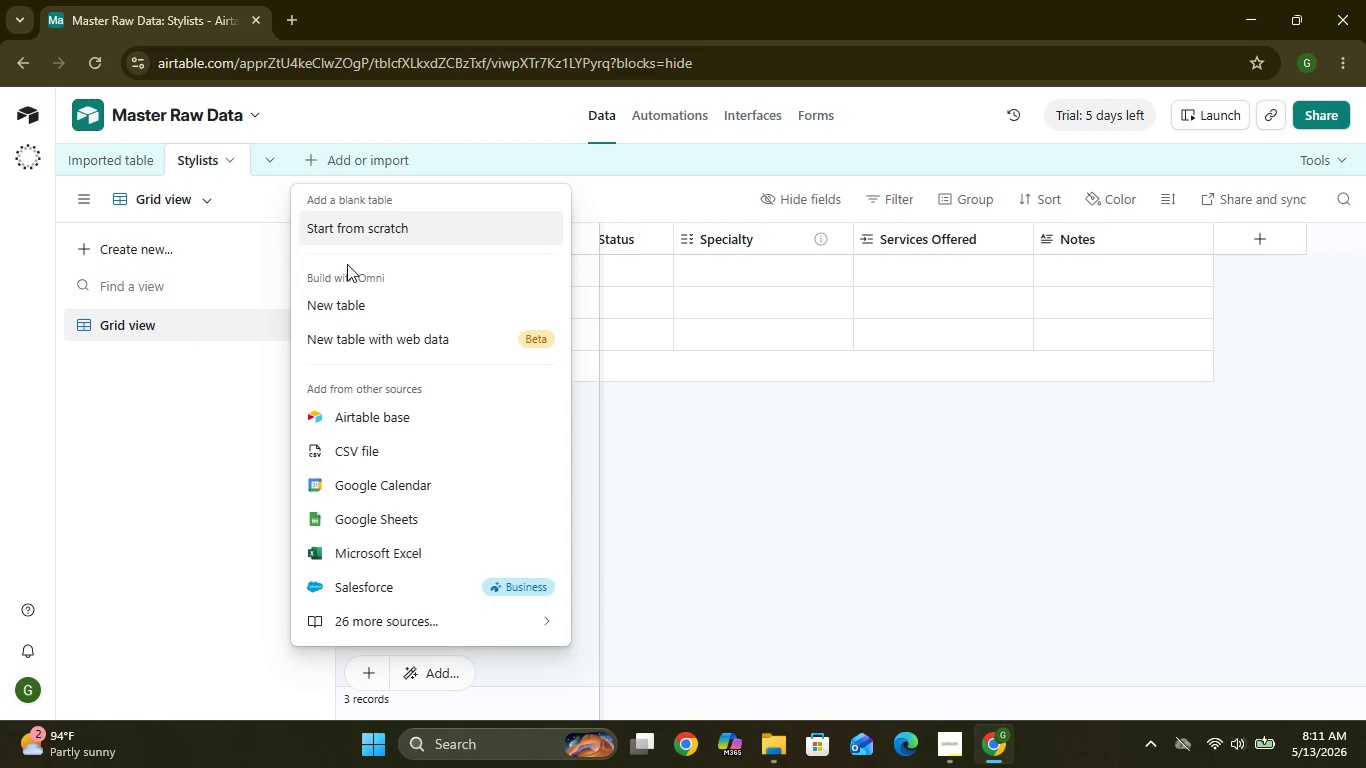 
left_click([712, 462])
 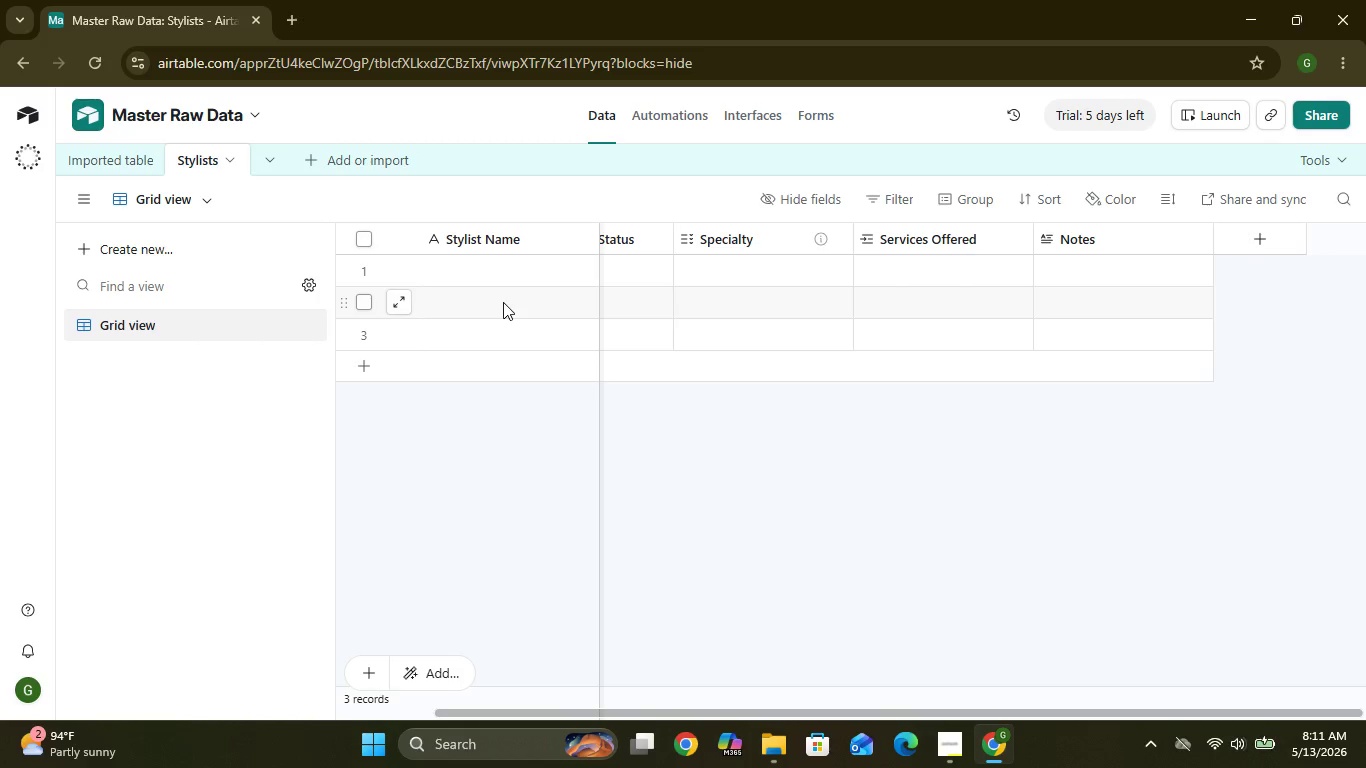 
wait(7.64)
 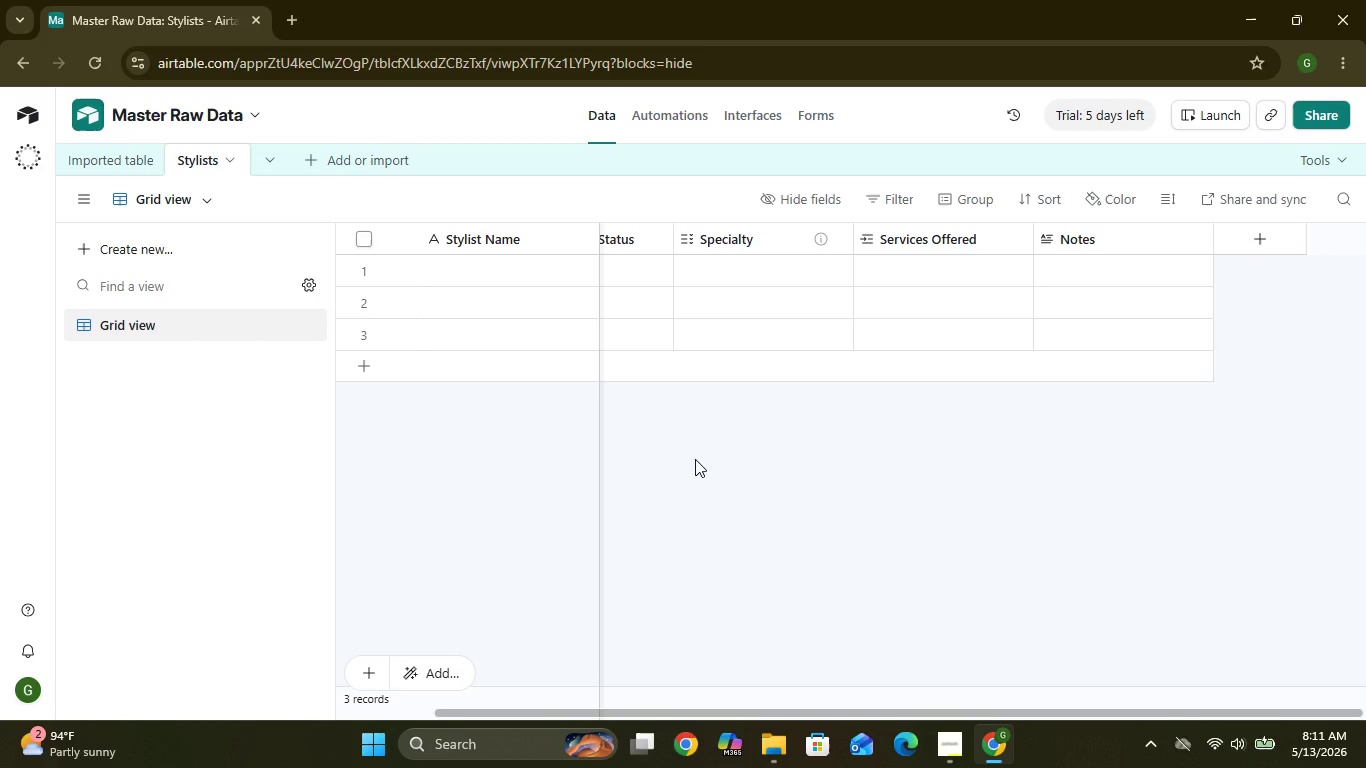 
left_click([311, 162])
 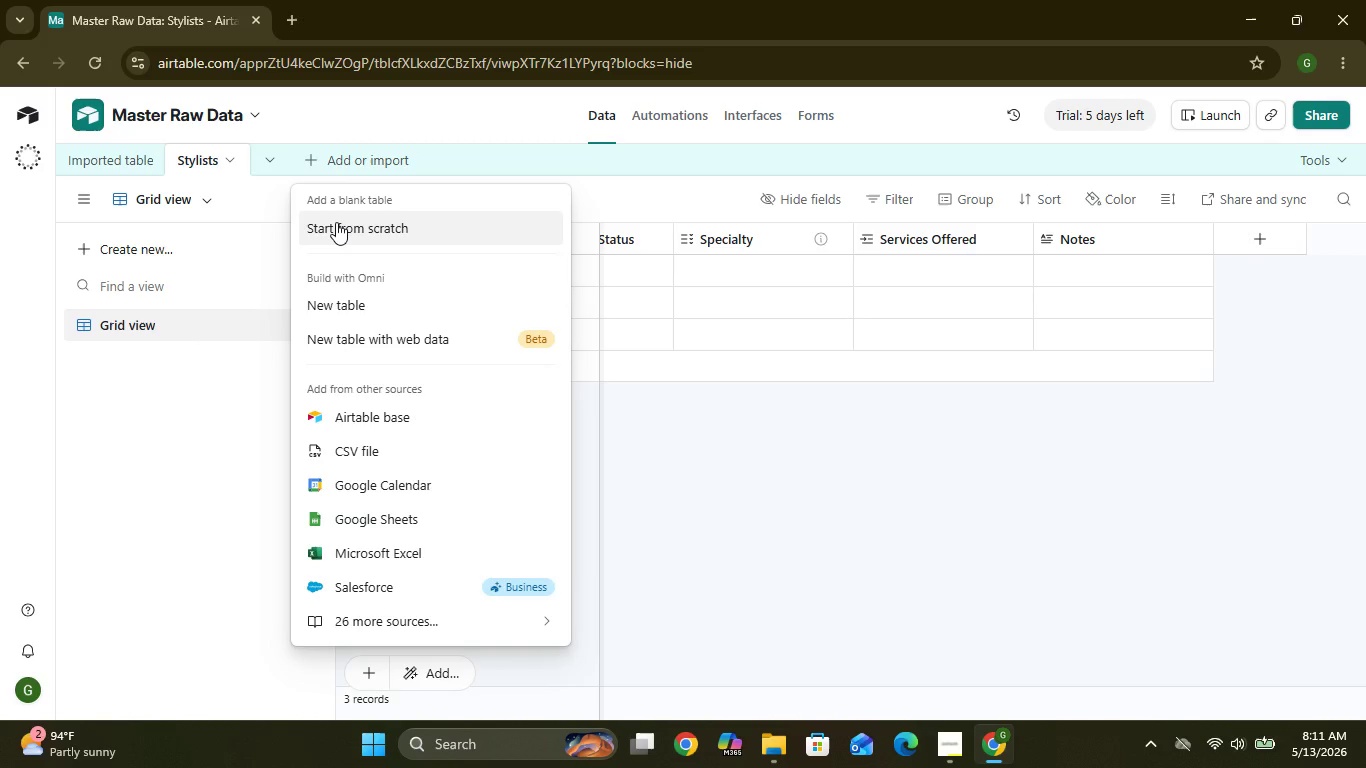 
left_click([336, 222])
 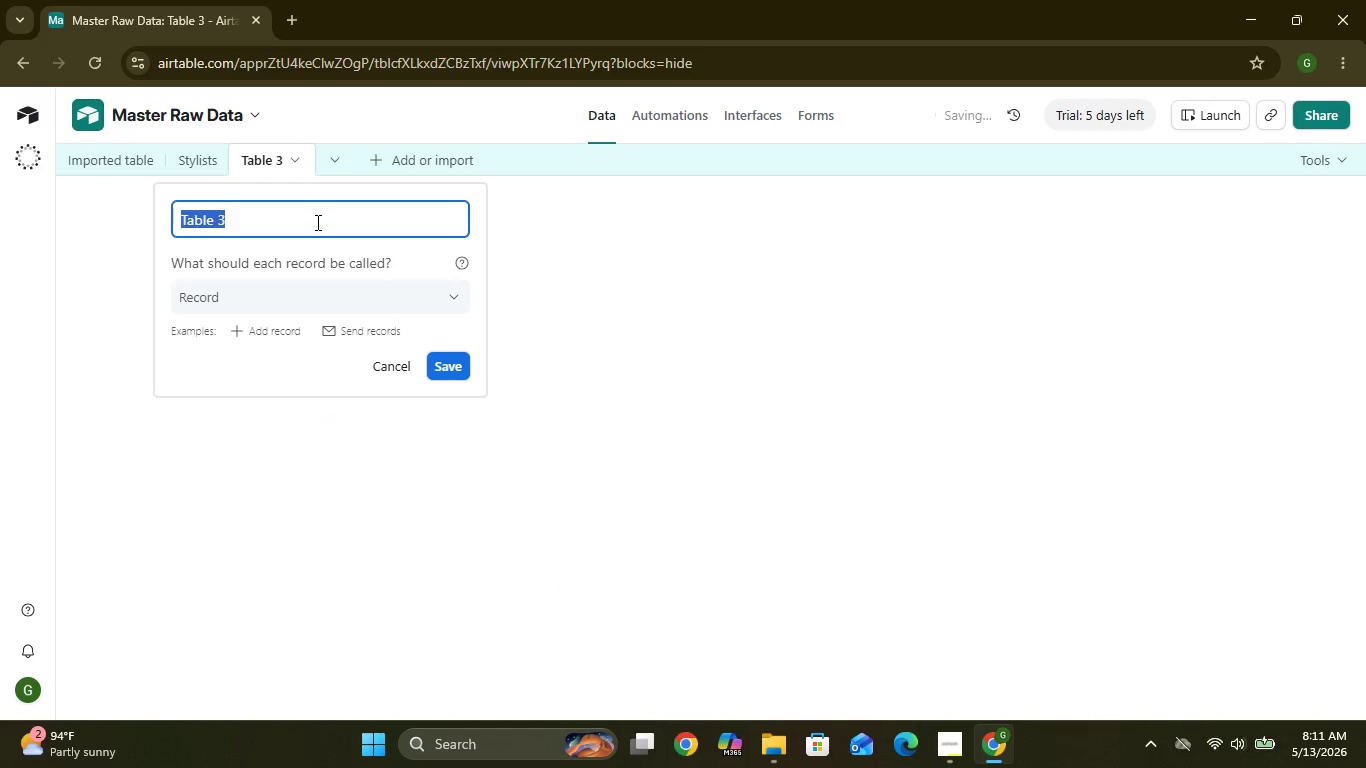 
key(Backspace)
 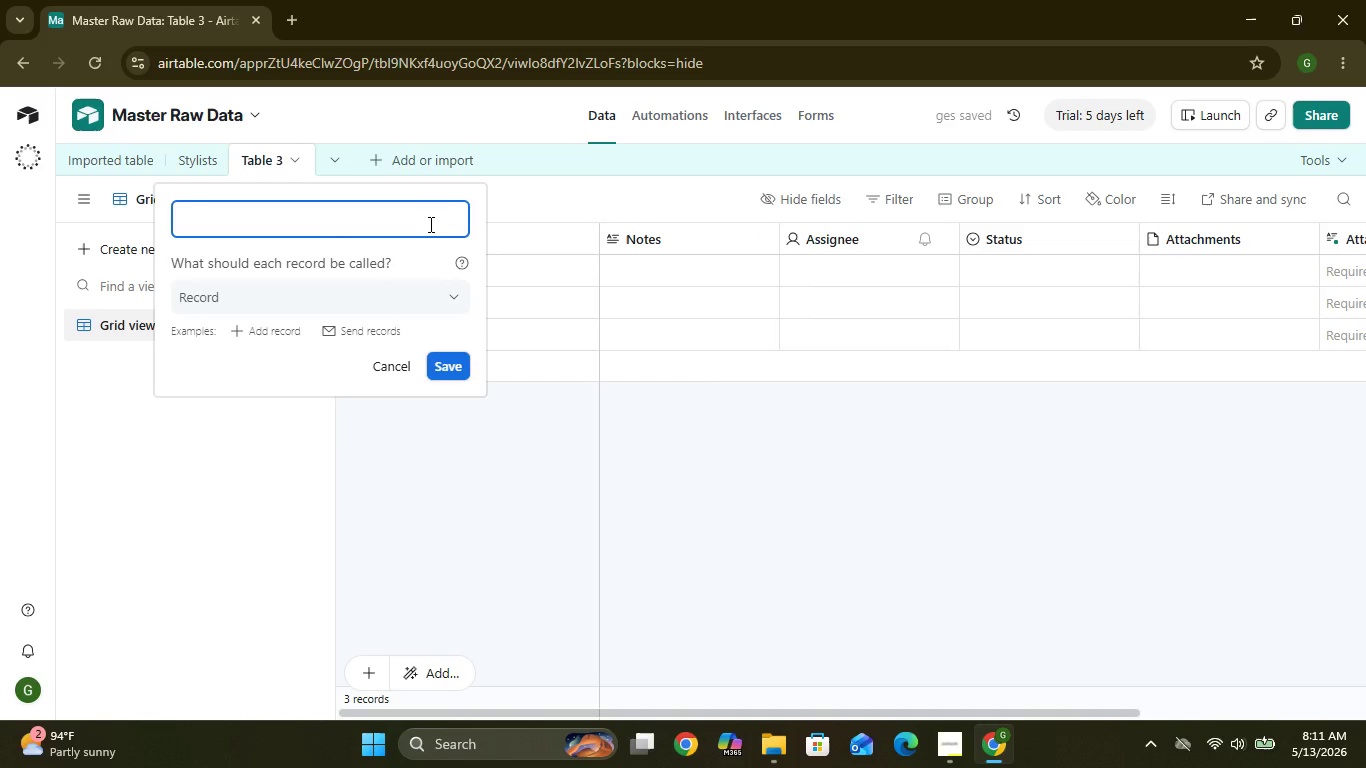 
wait(5.22)
 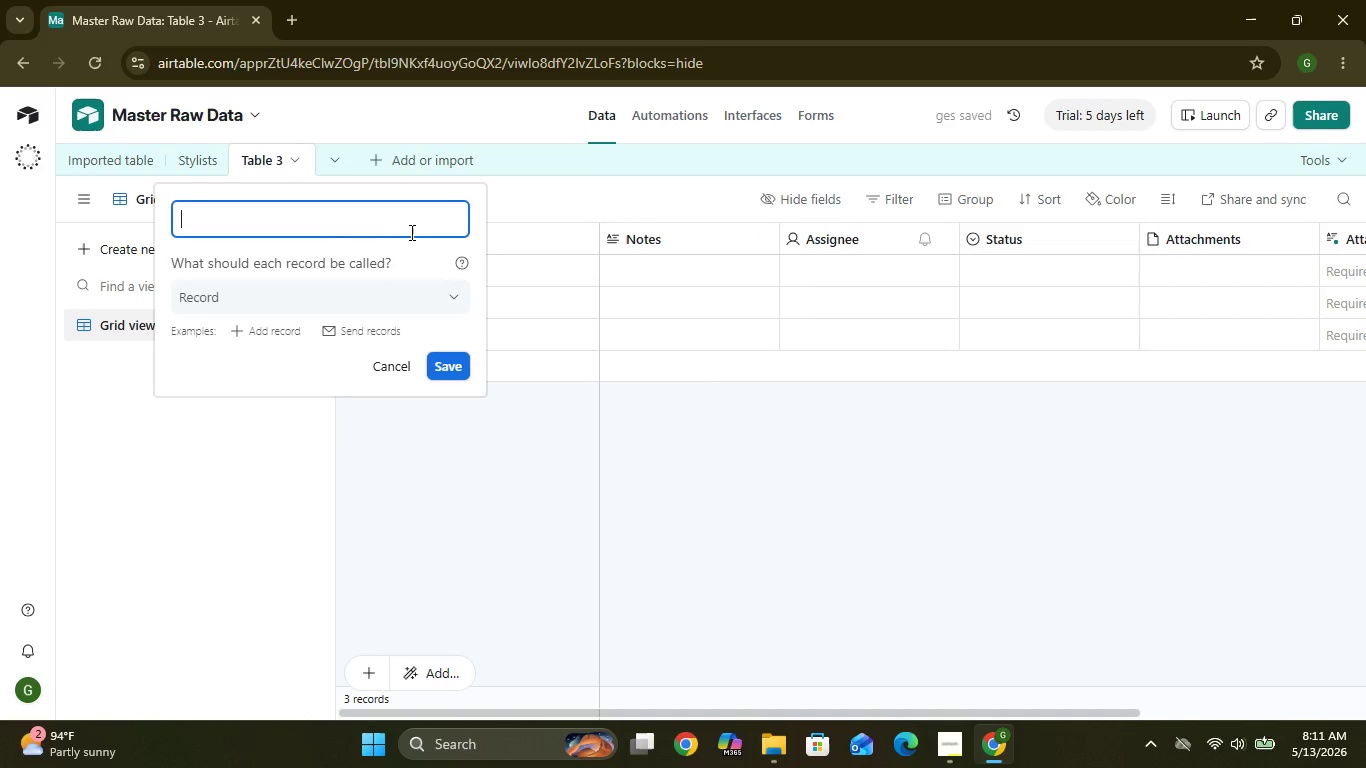 
type(Service Menu)
 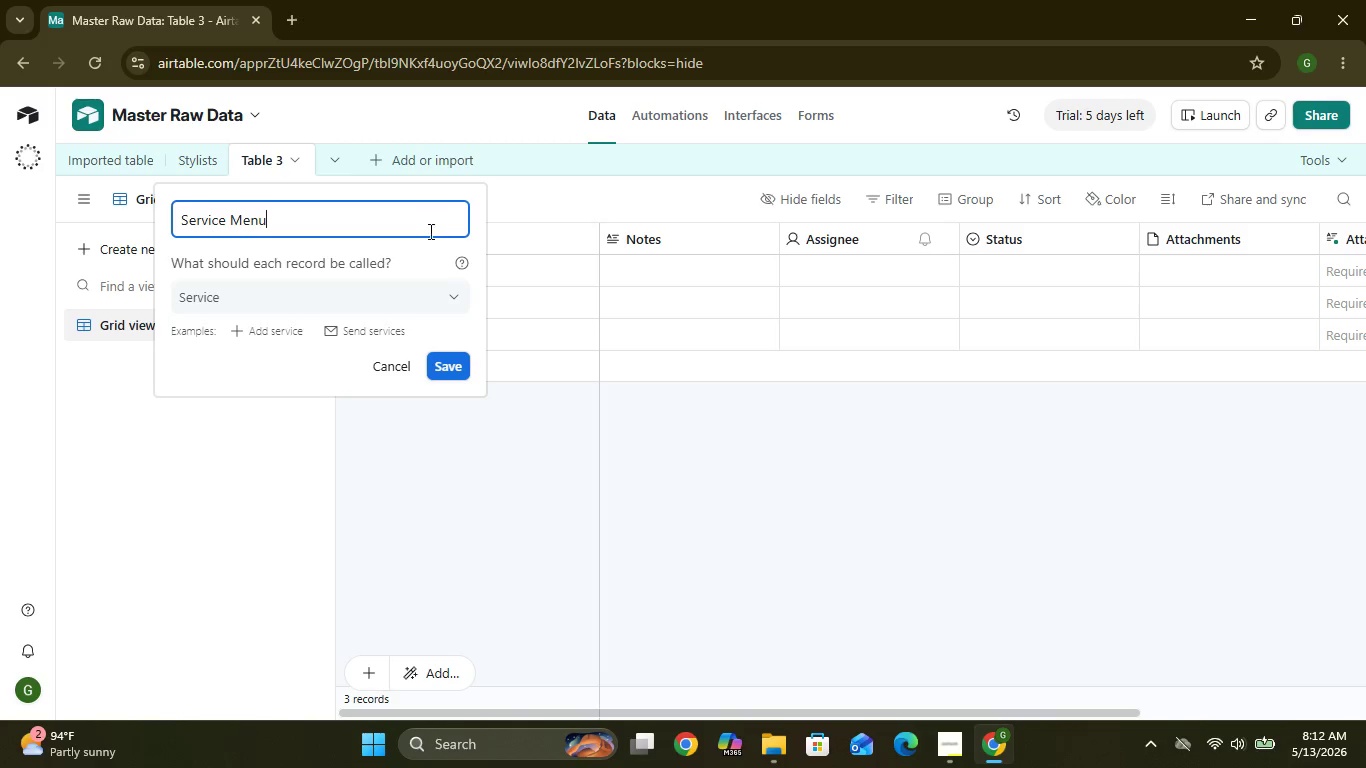 
wait(6.12)
 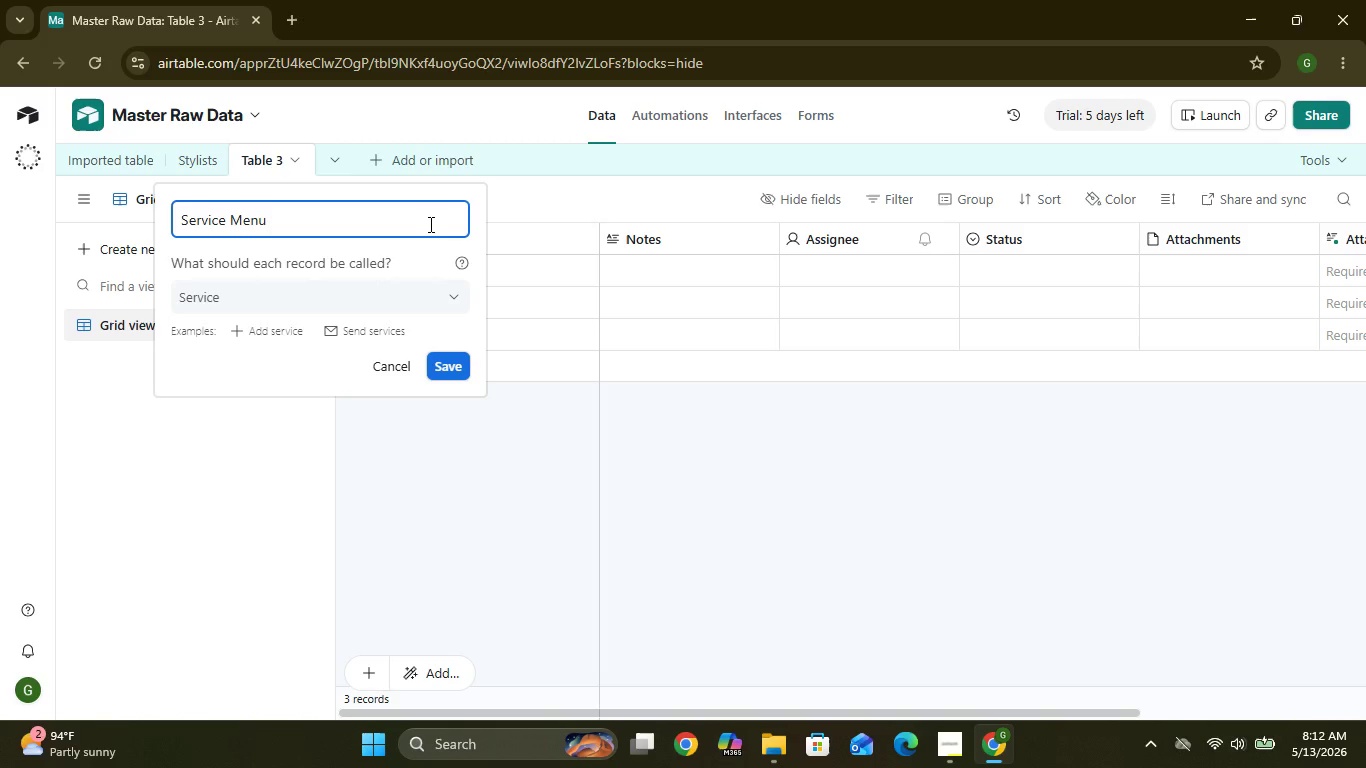 
left_click([441, 366])
 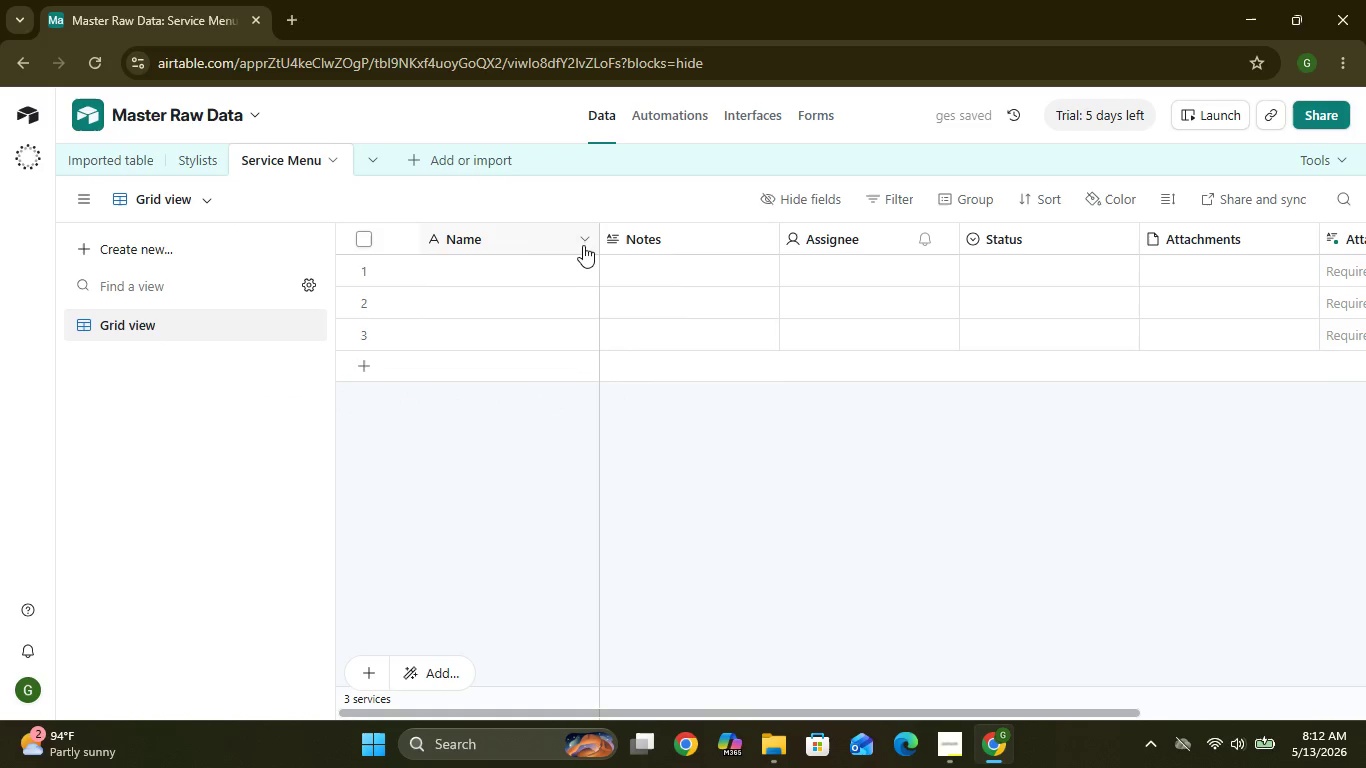 
wait(10.42)
 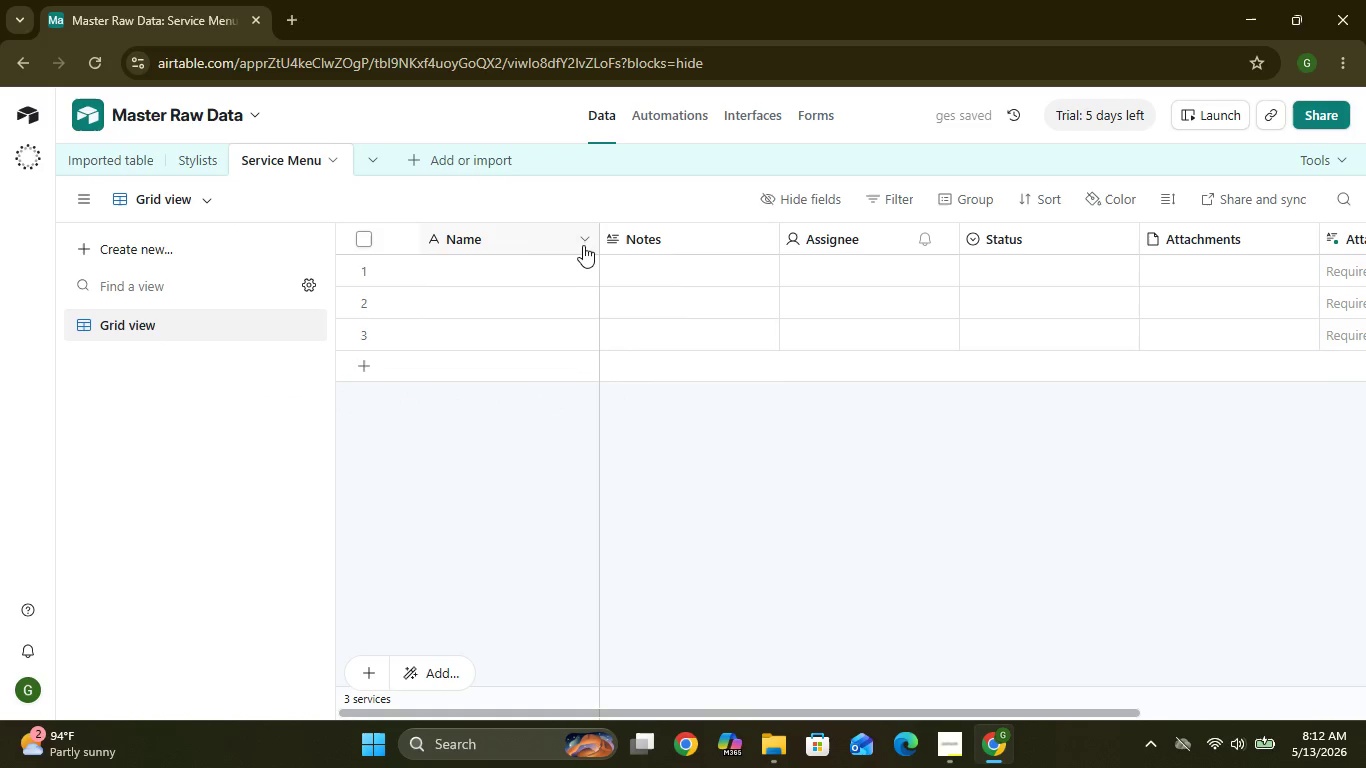 
left_click([585, 240])
 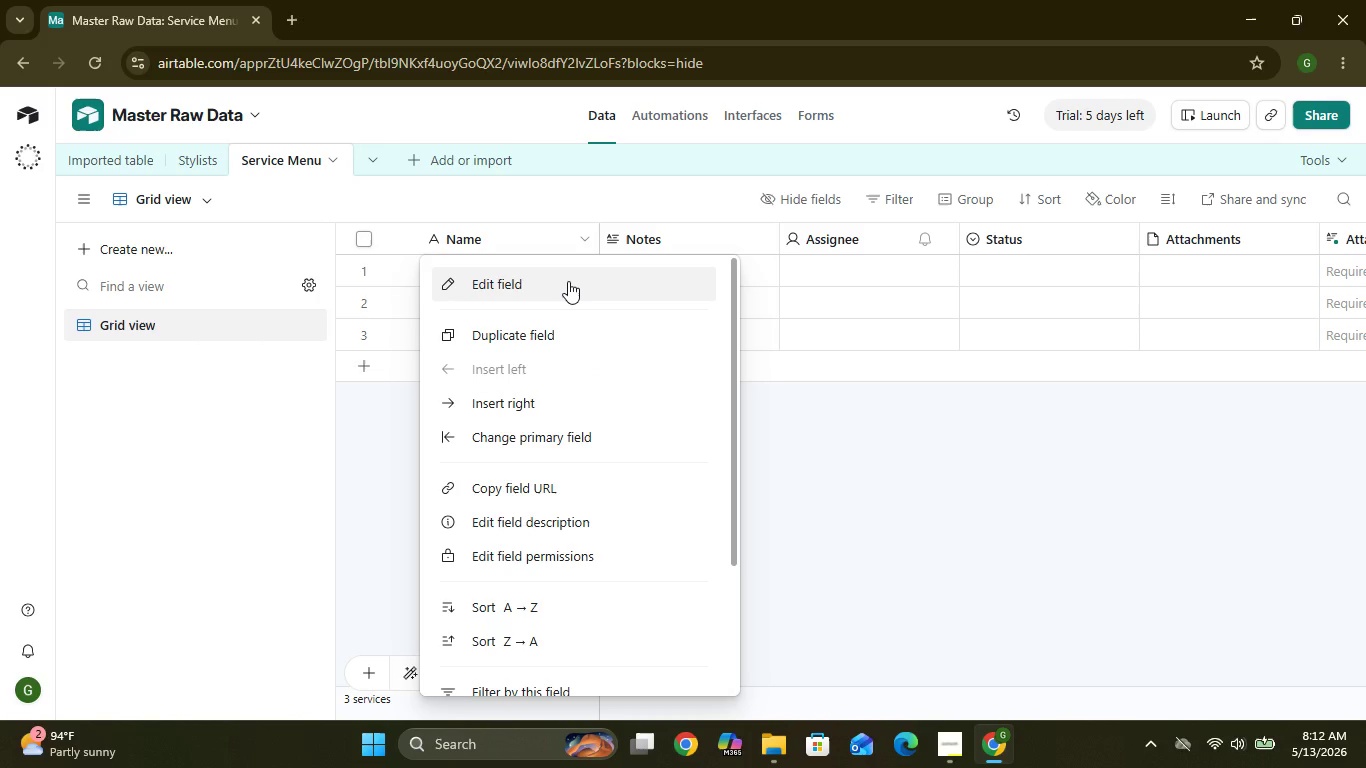 
left_click([568, 281])
 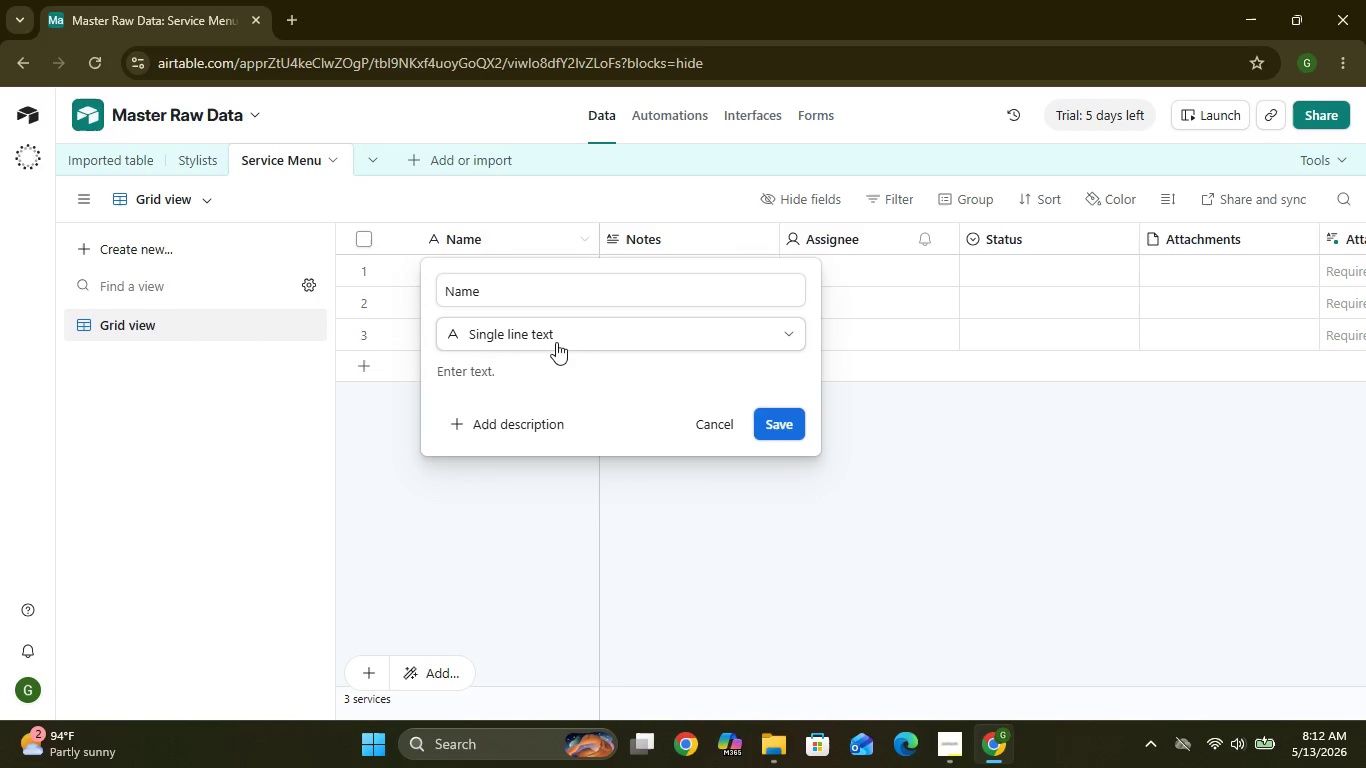 
left_click([553, 336])
 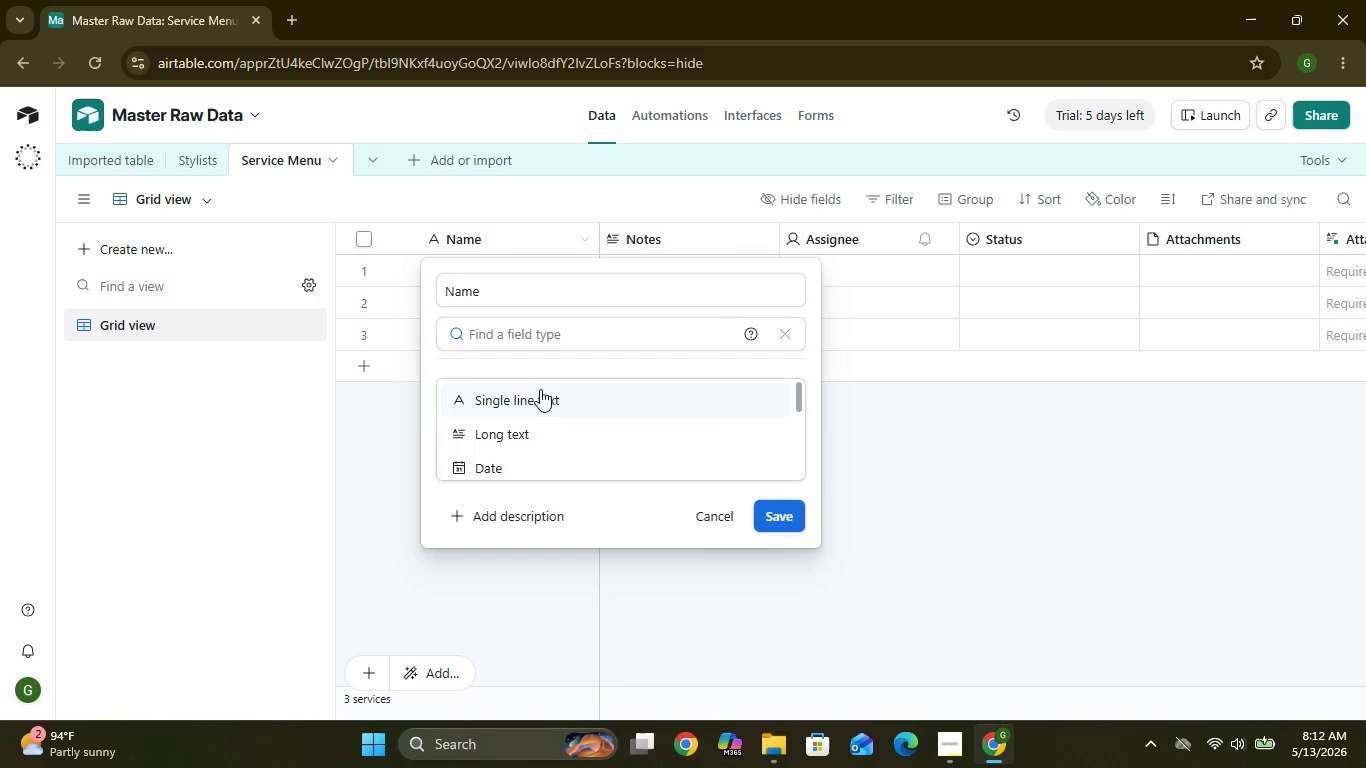 
left_click([540, 392])
 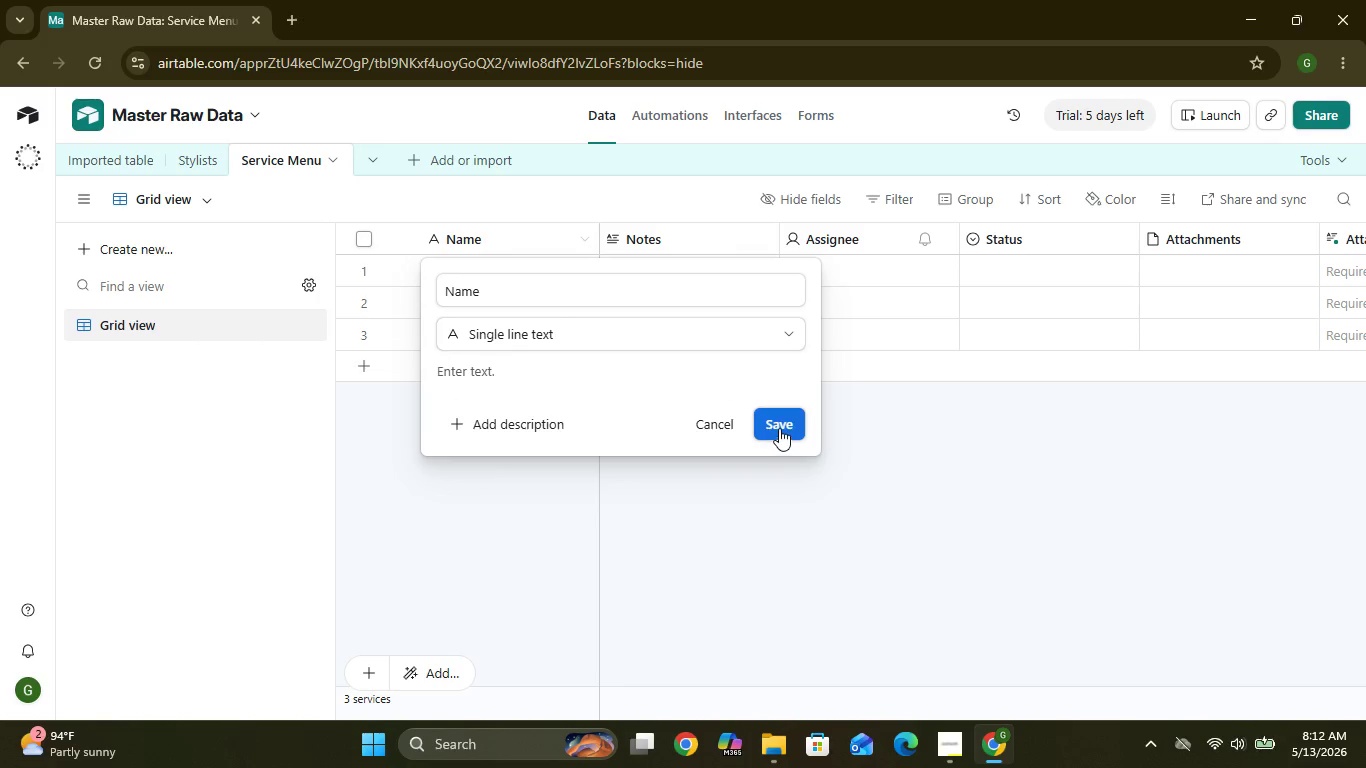 
left_click([781, 423])
 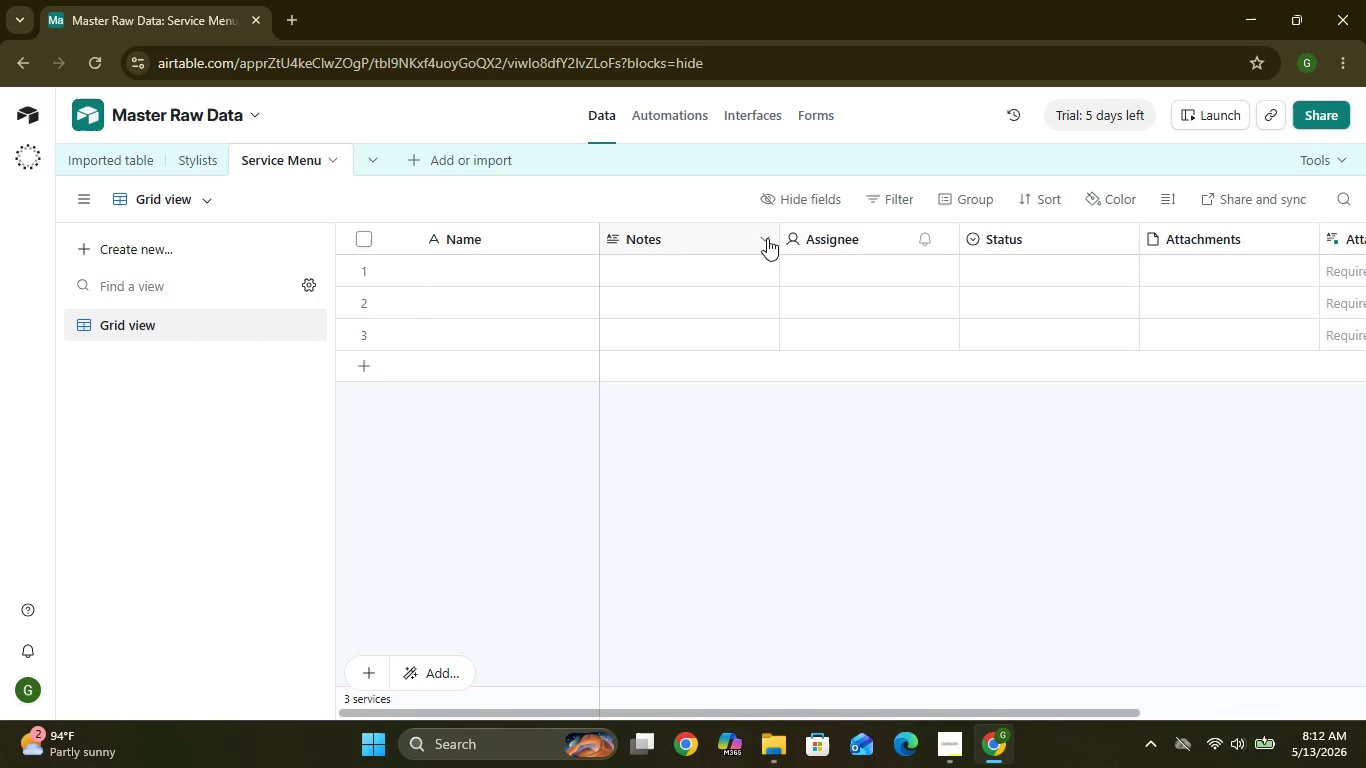 
left_click([767, 238])
 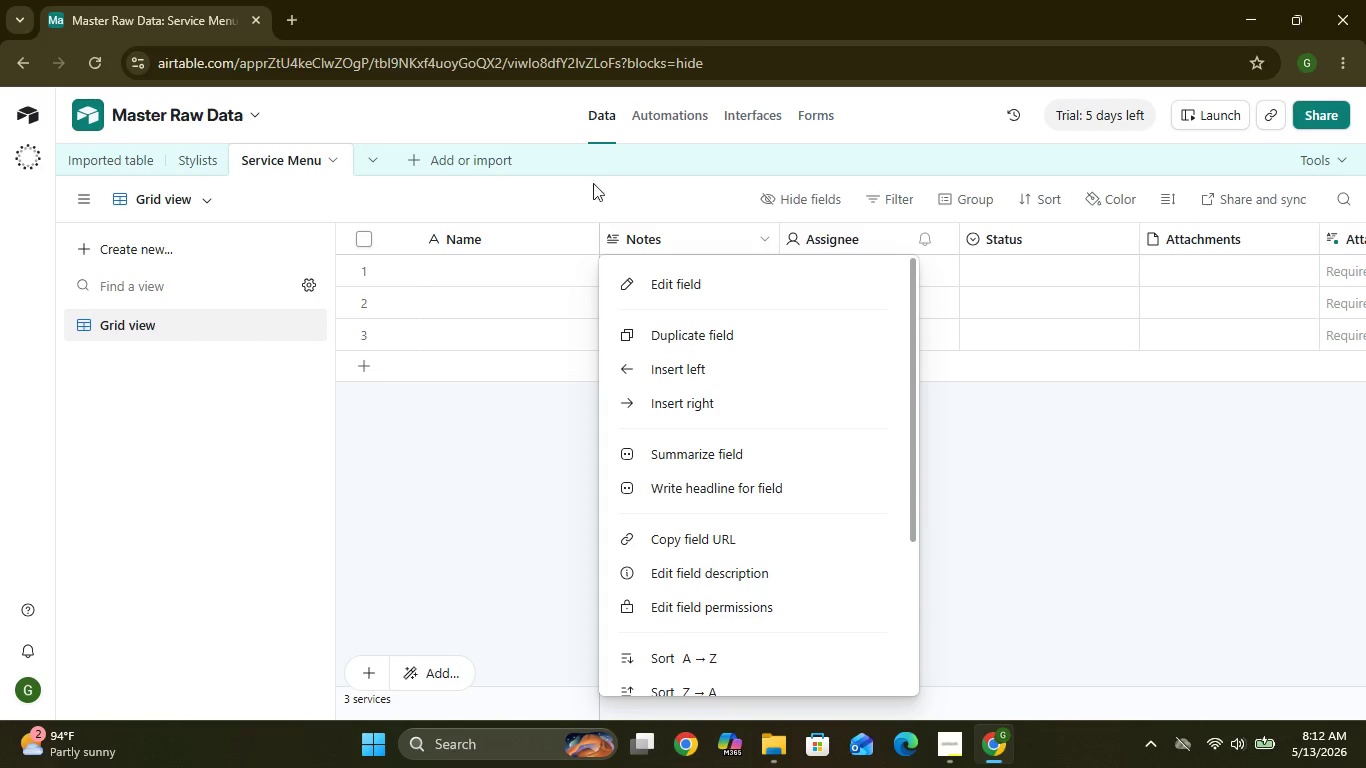 
left_click([585, 237])
 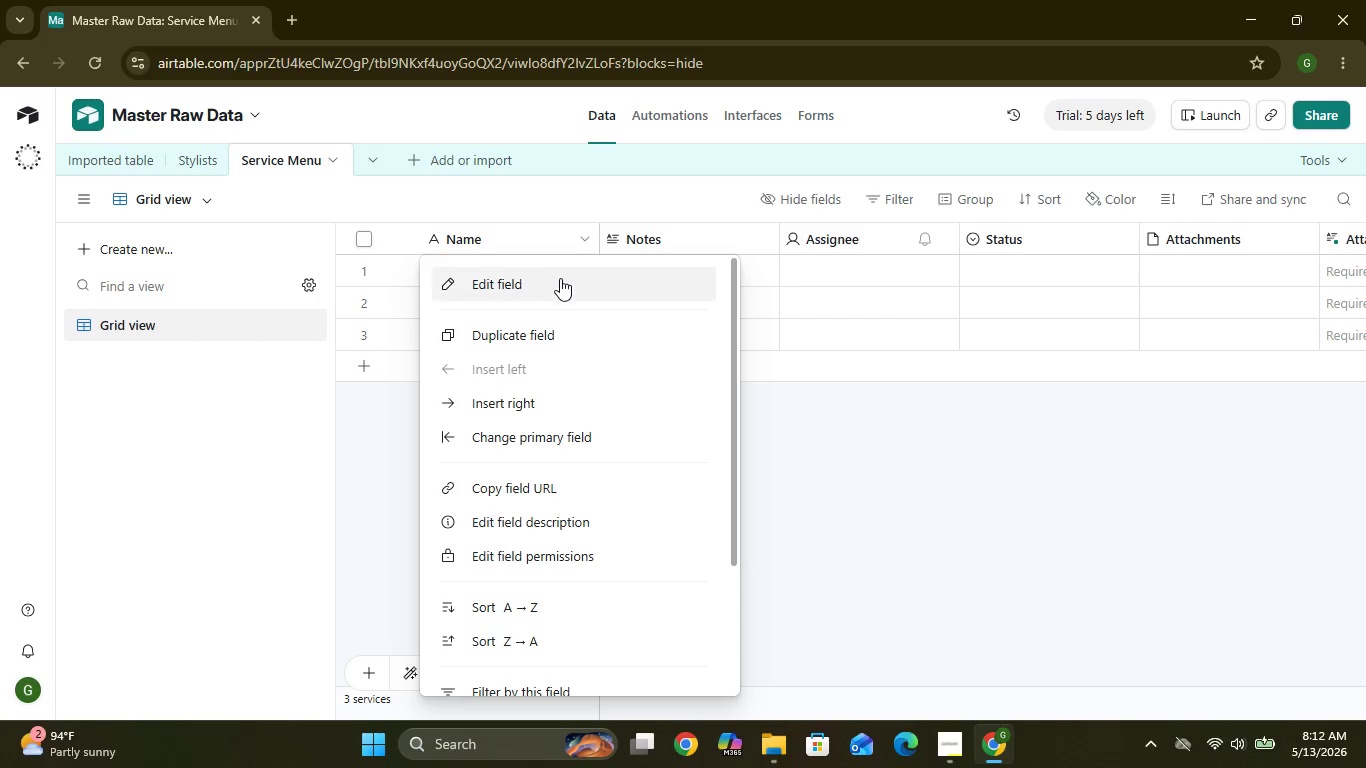 
left_click([559, 285])
 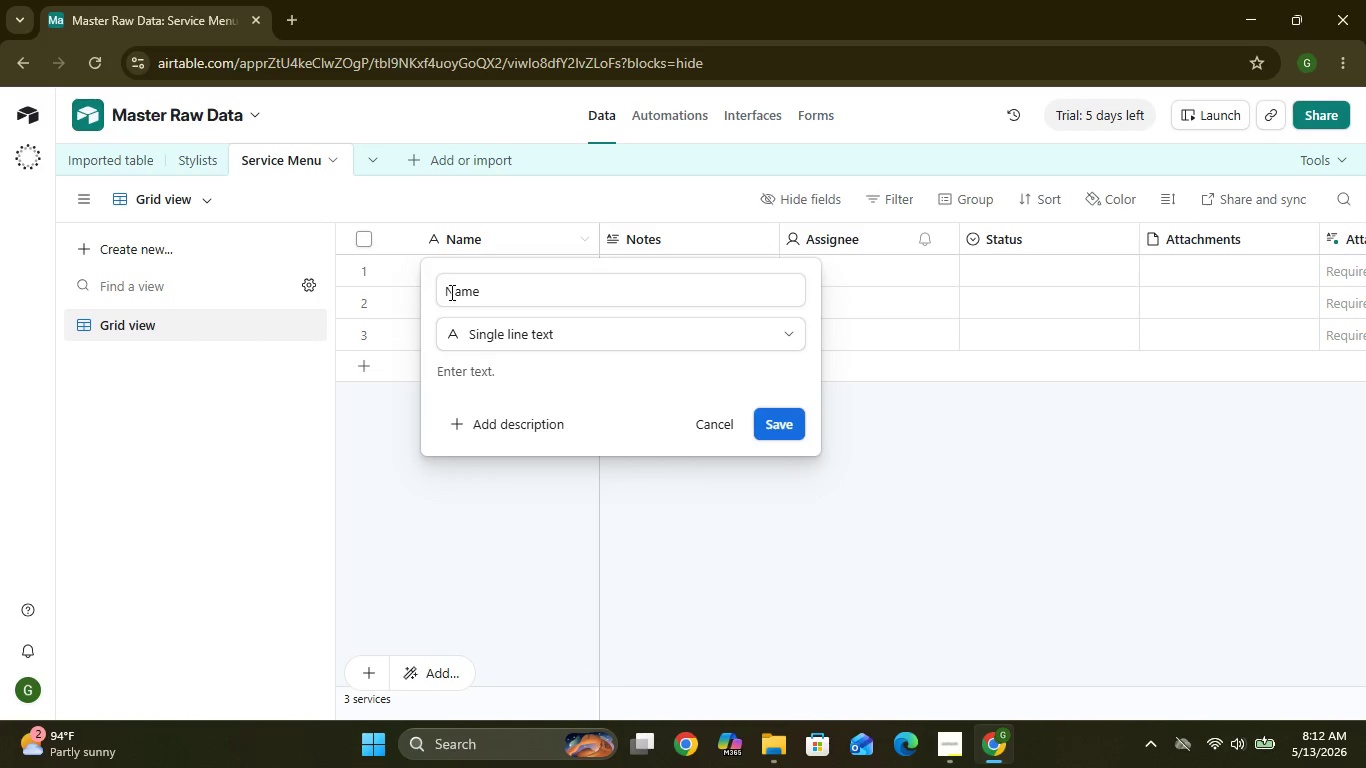 
left_click([444, 291])
 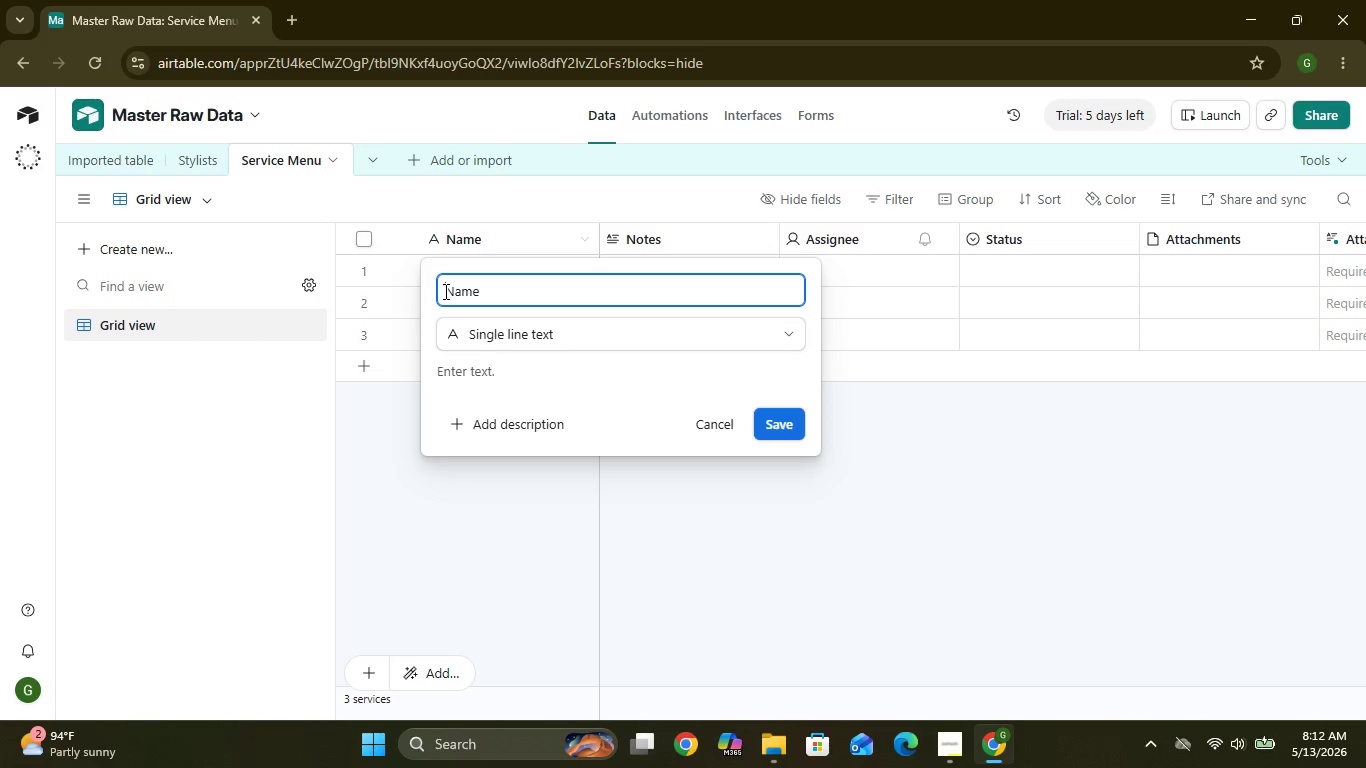 
type(Service )
 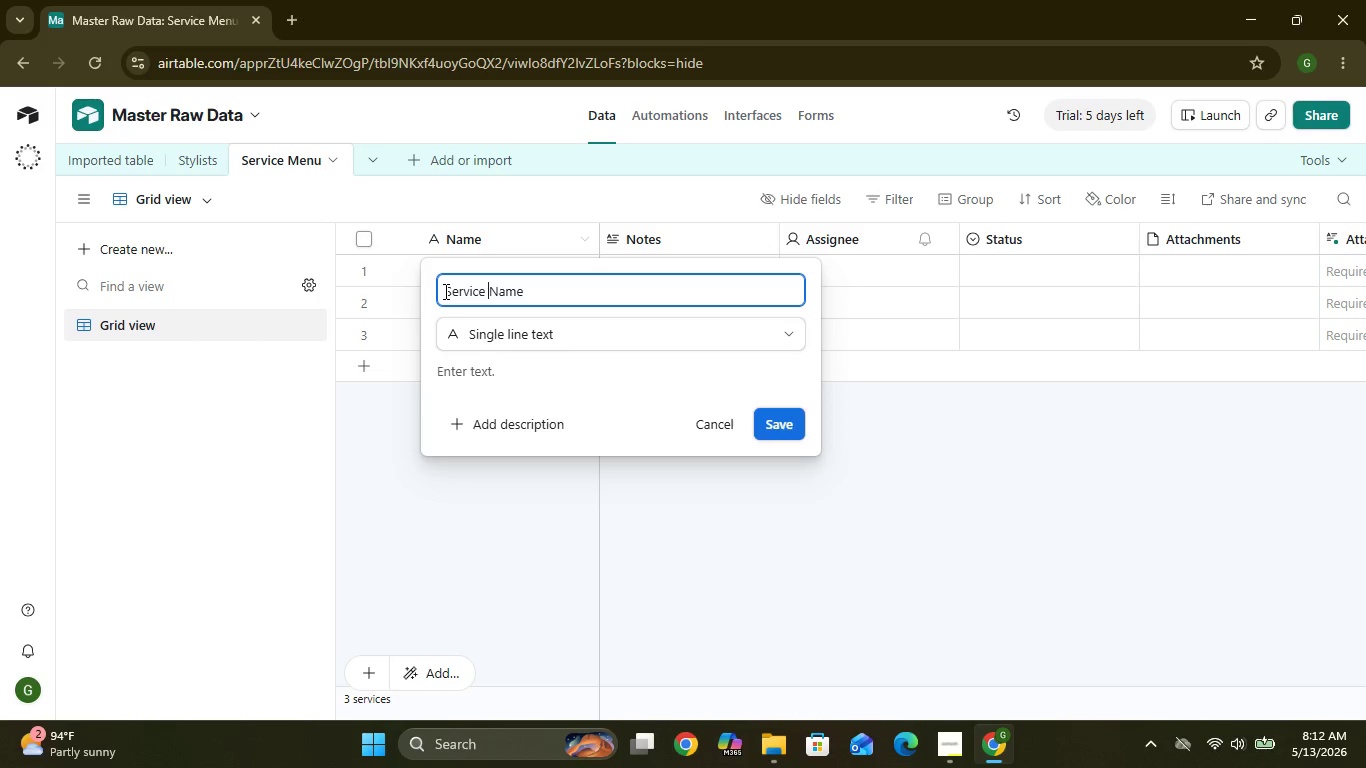 
key(Enter)
 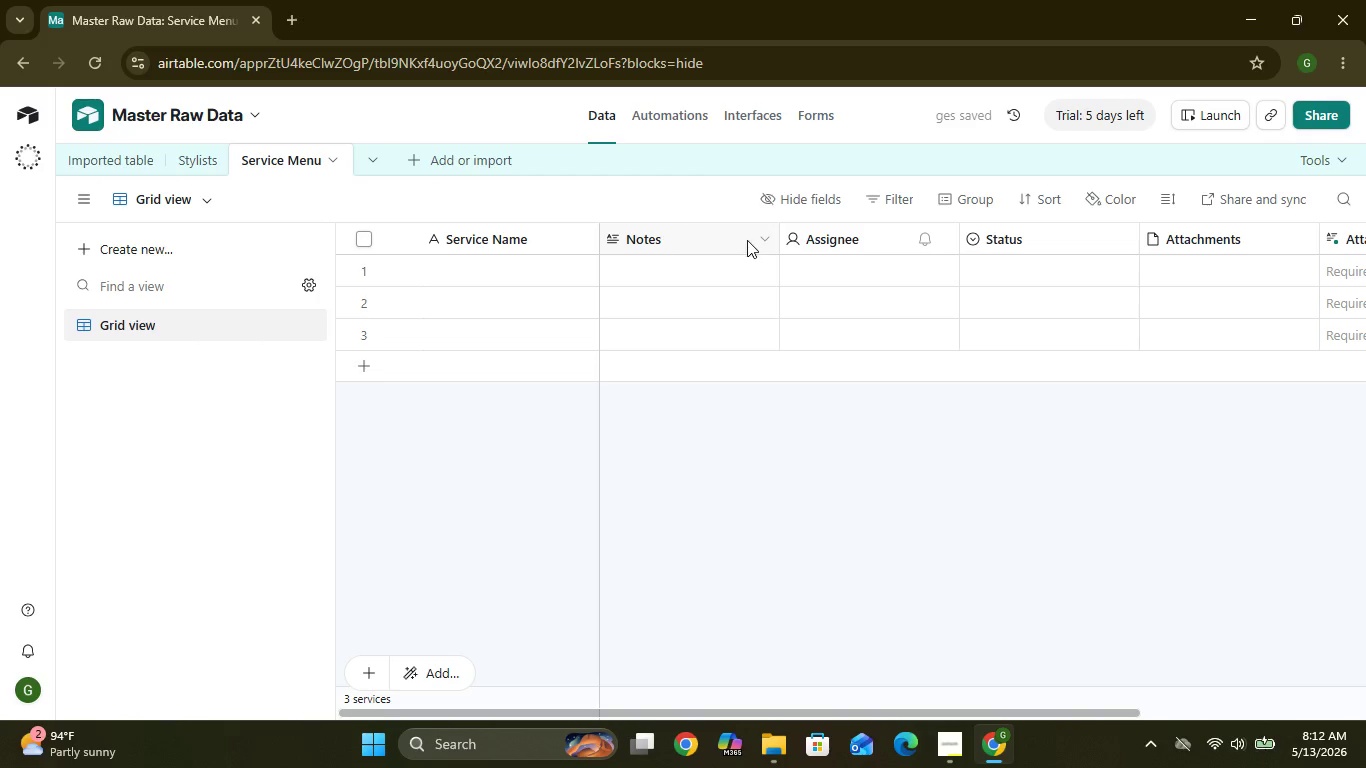 
left_click([759, 240])
 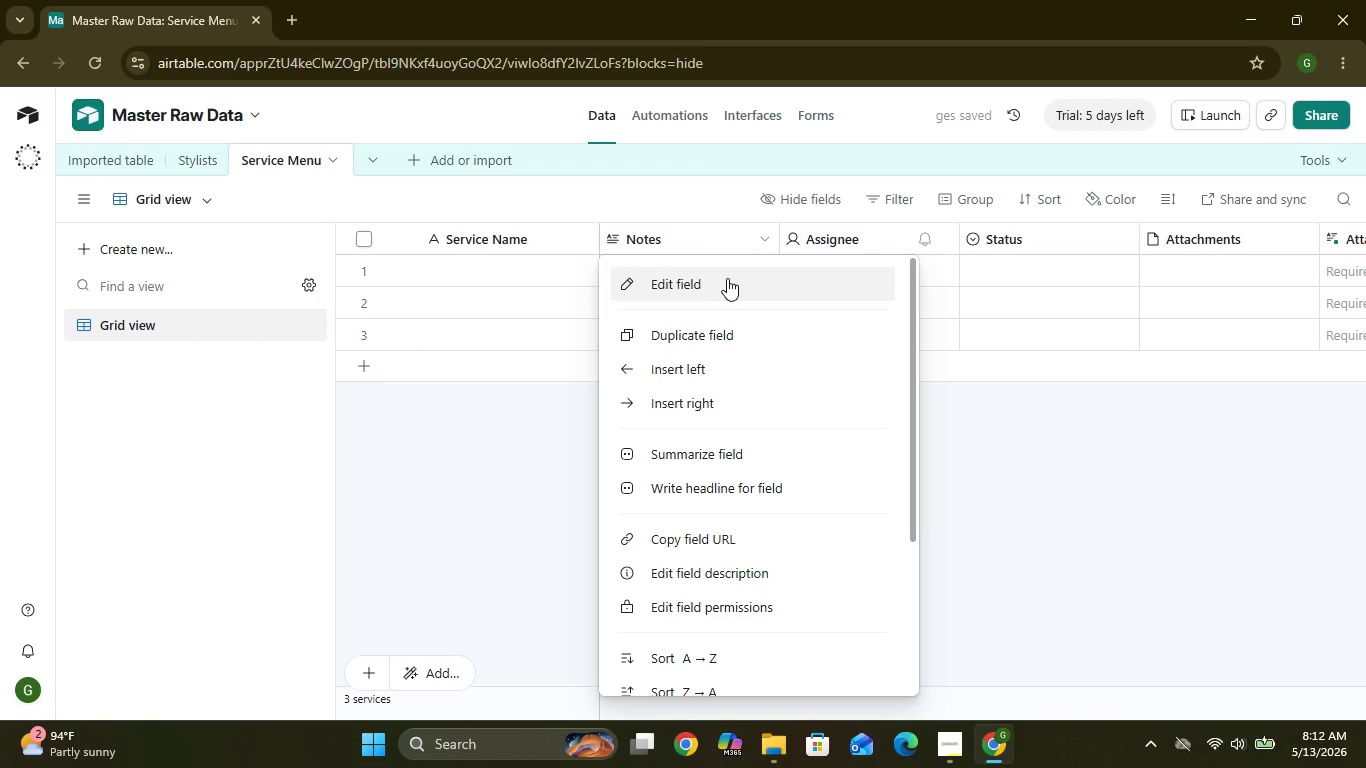 
left_click([727, 278])
 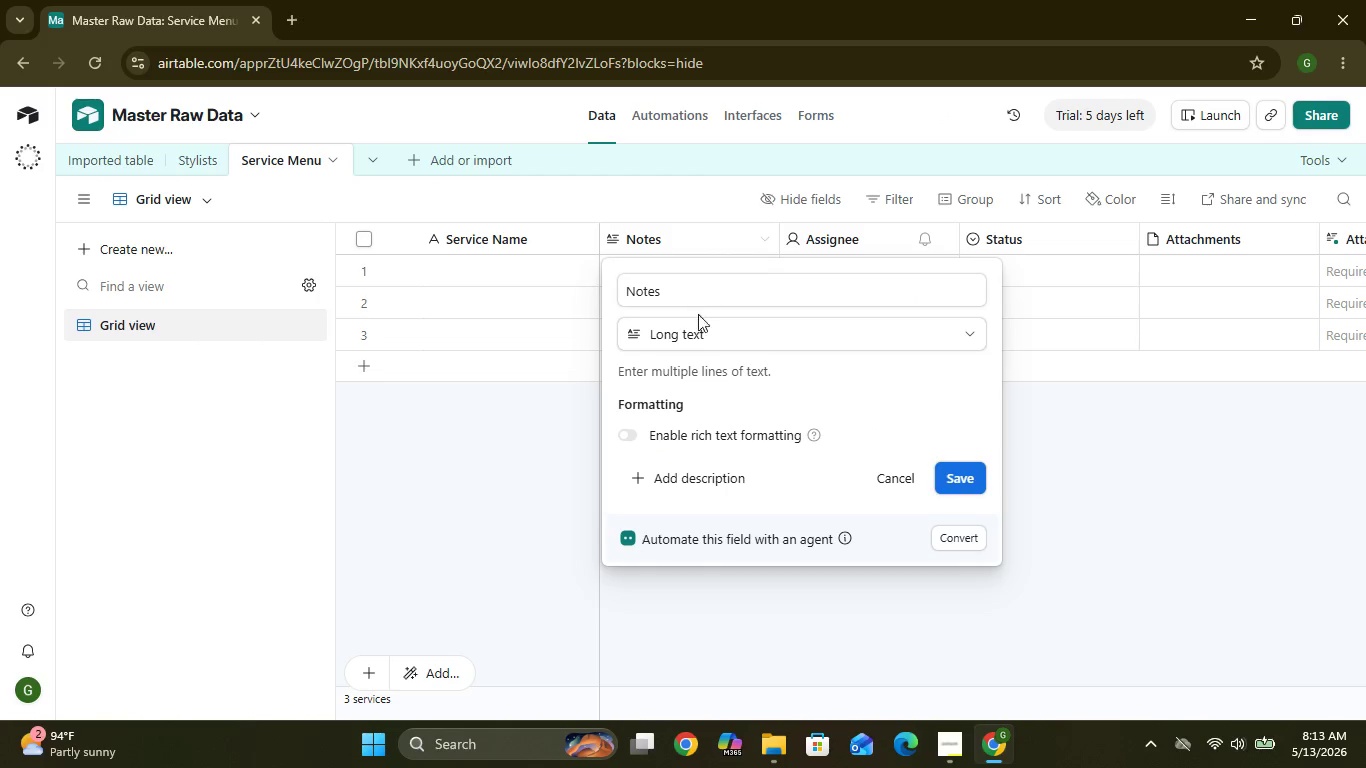 
left_click([690, 337])
 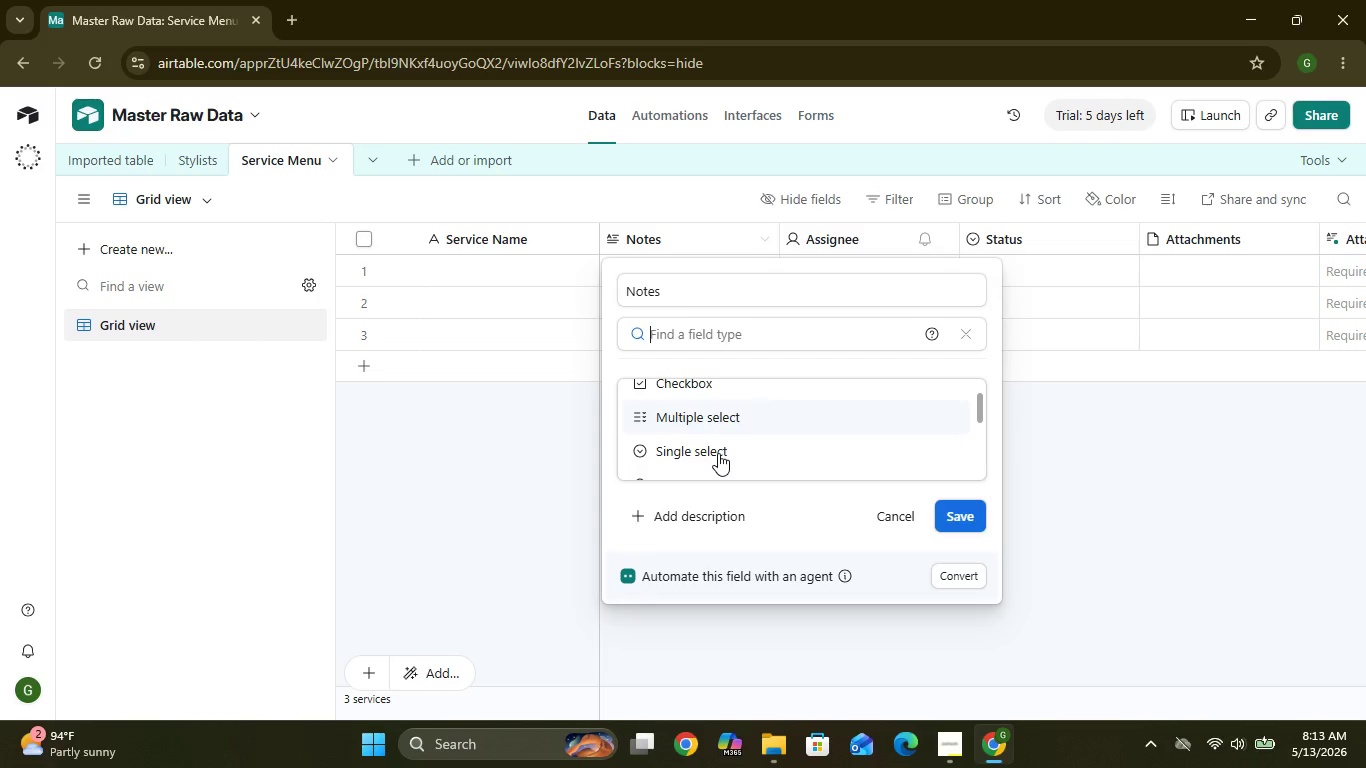 
wait(5.14)
 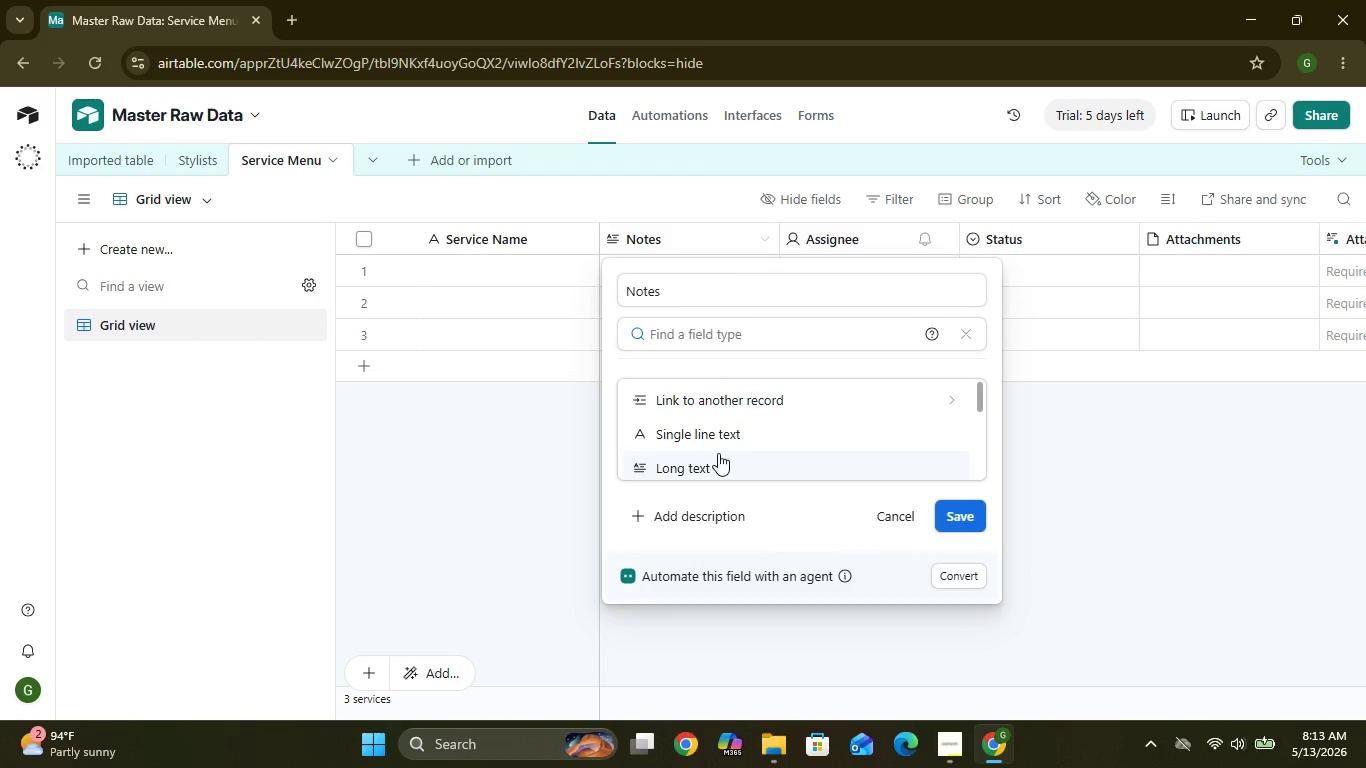 
left_click([718, 453])
 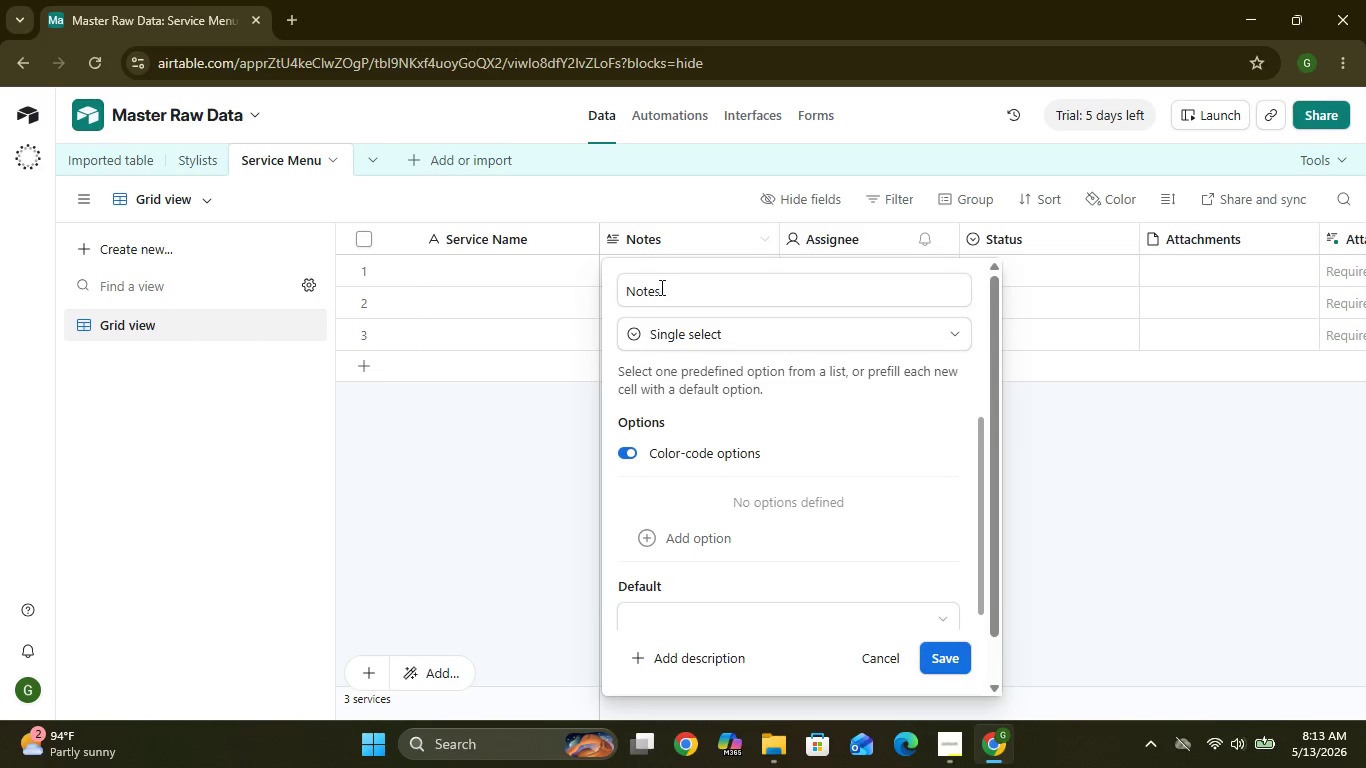 
left_click_drag(start_coordinate=[666, 293], to_coordinate=[621, 287])
 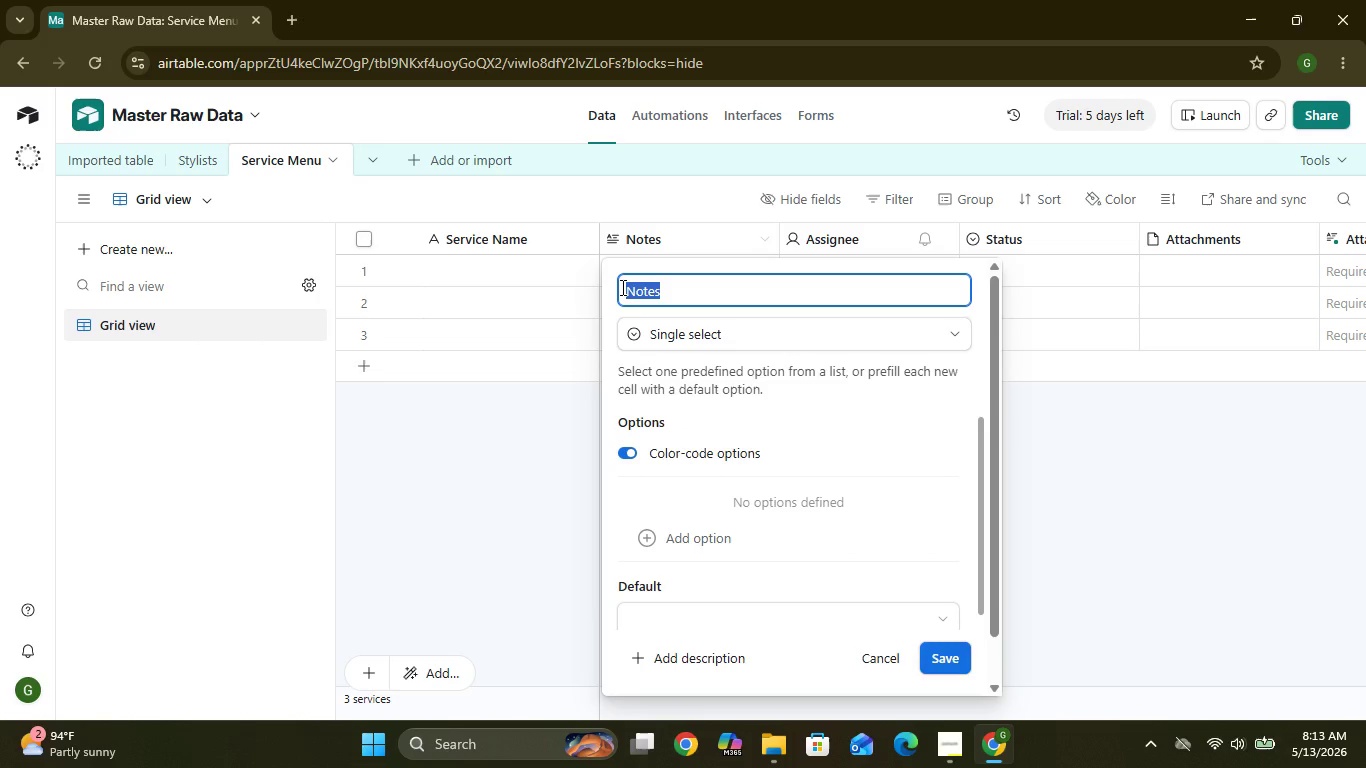 
type(Service Category)
 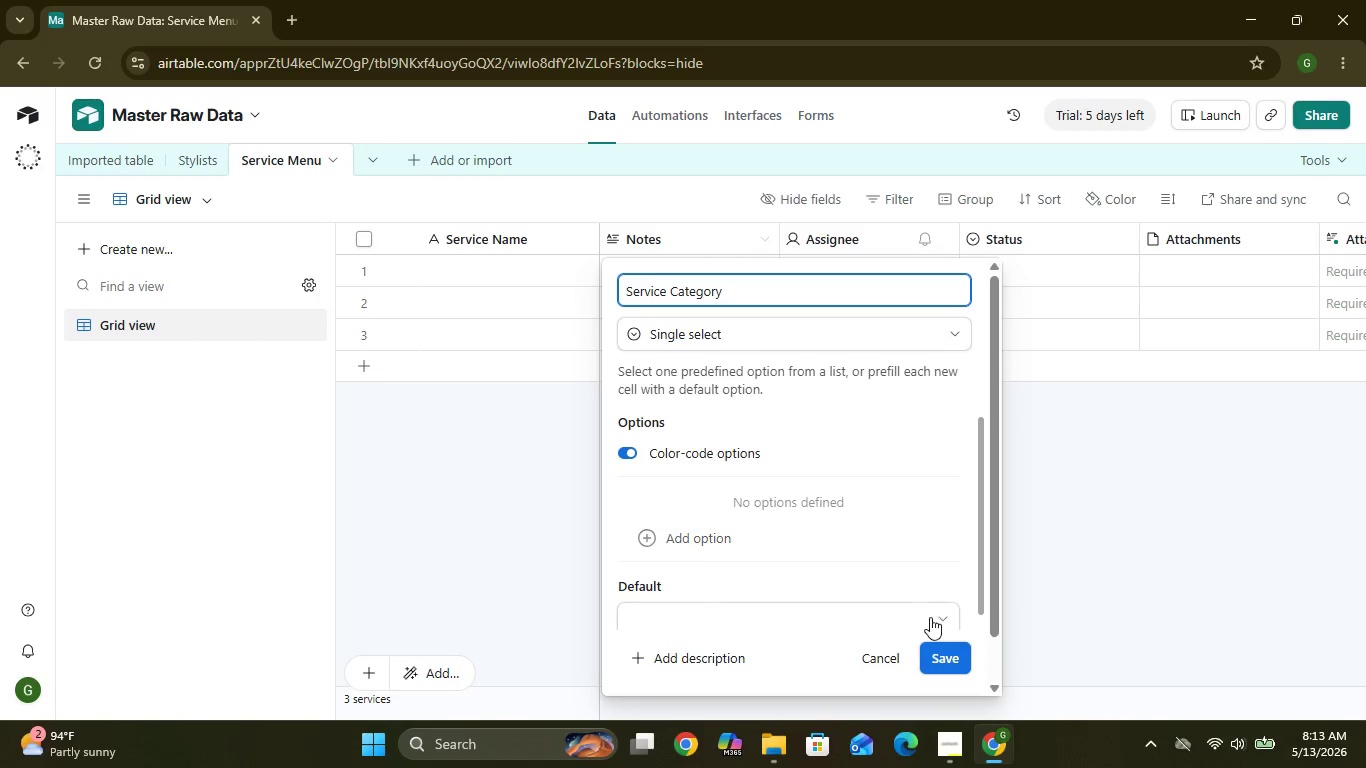 
left_click([932, 653])
 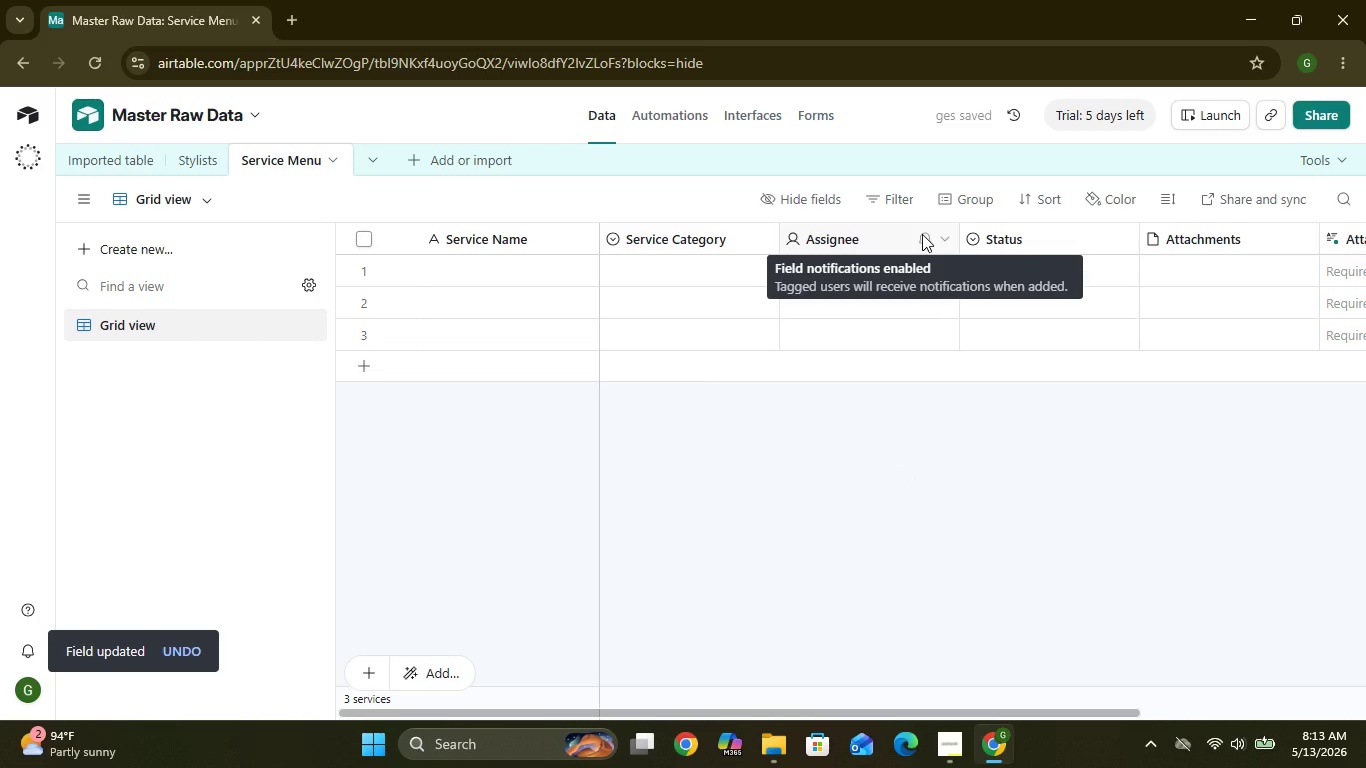 
wait(6.11)
 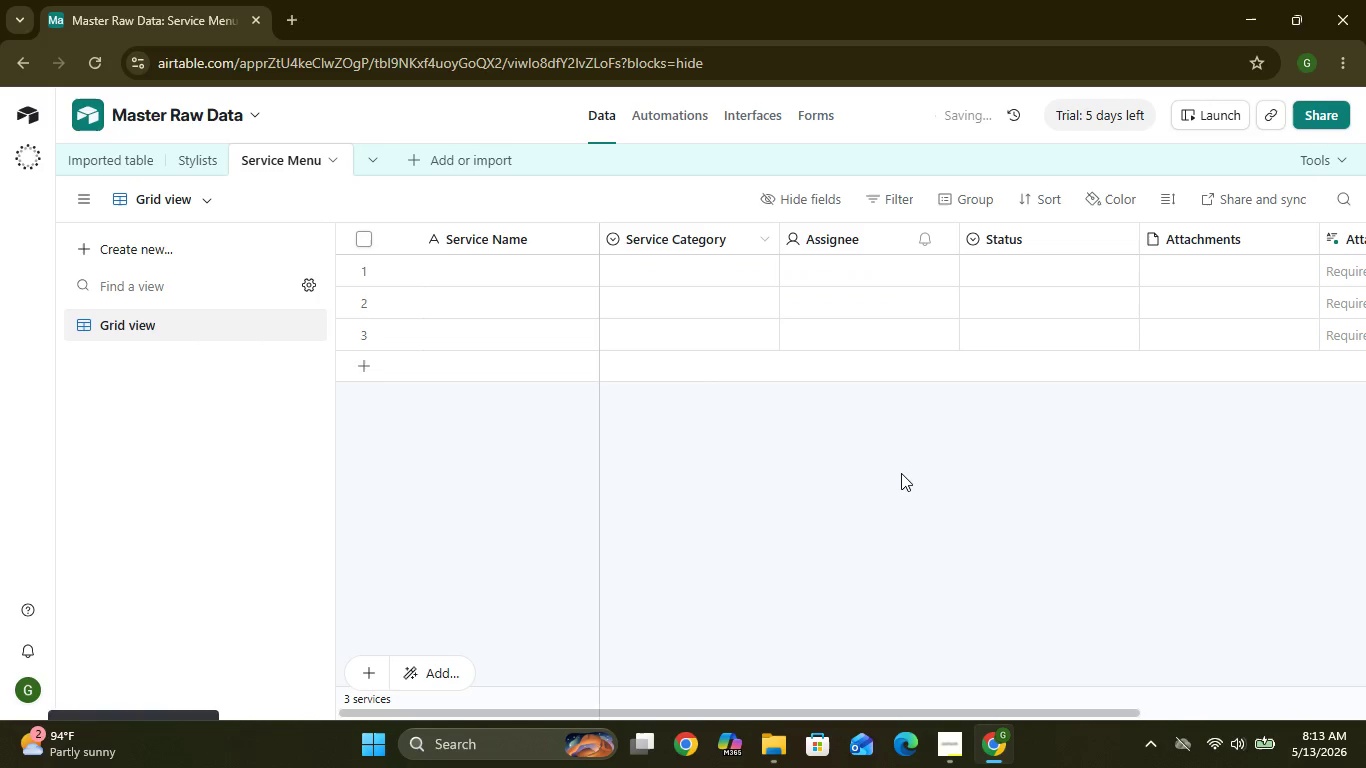 
left_click([954, 238])
 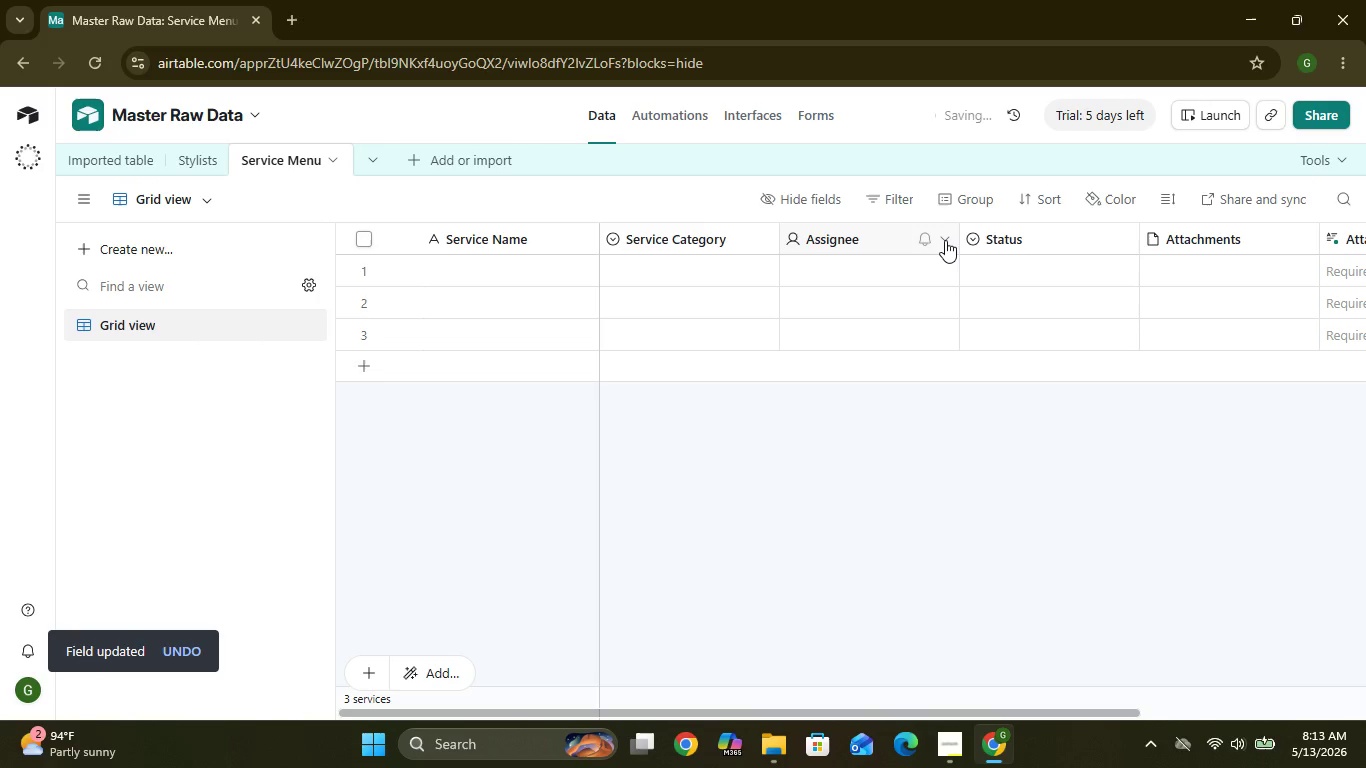 
left_click([945, 240])
 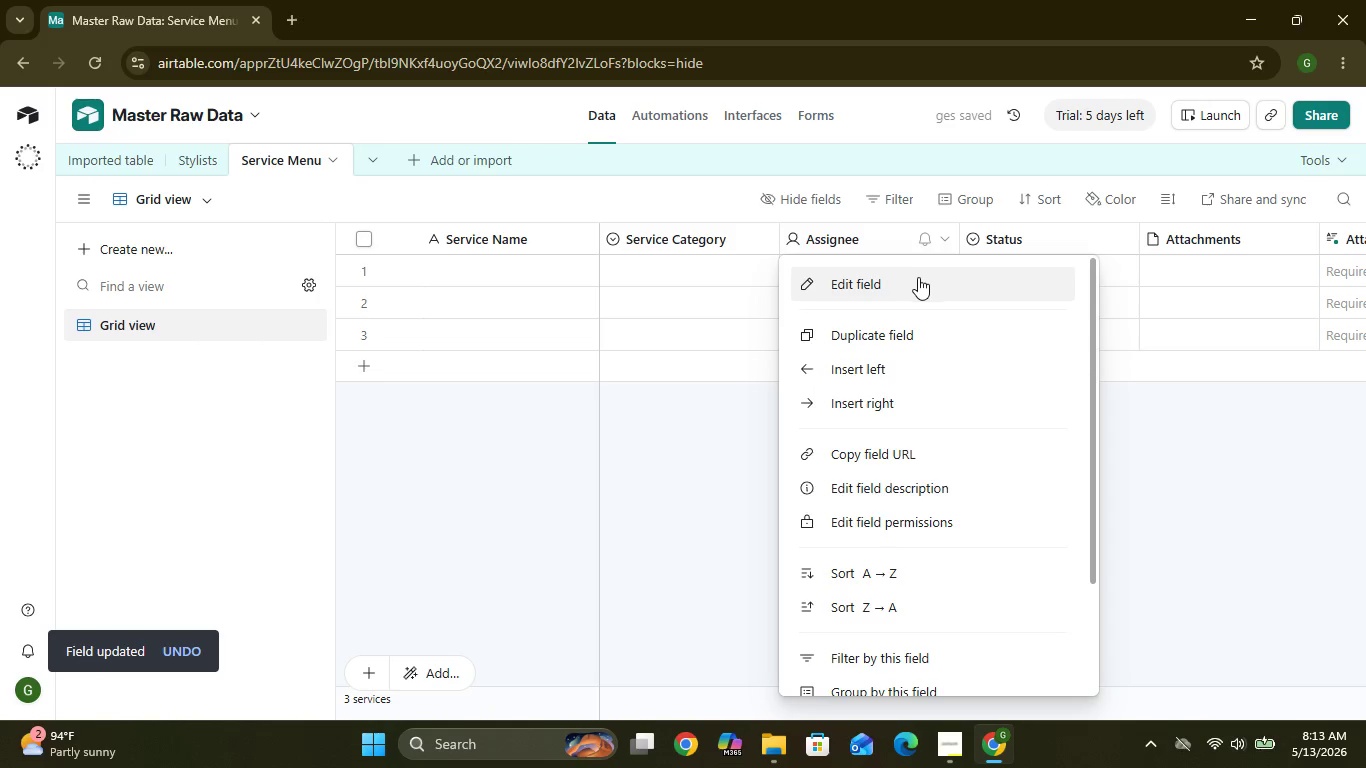 
left_click([917, 279])
 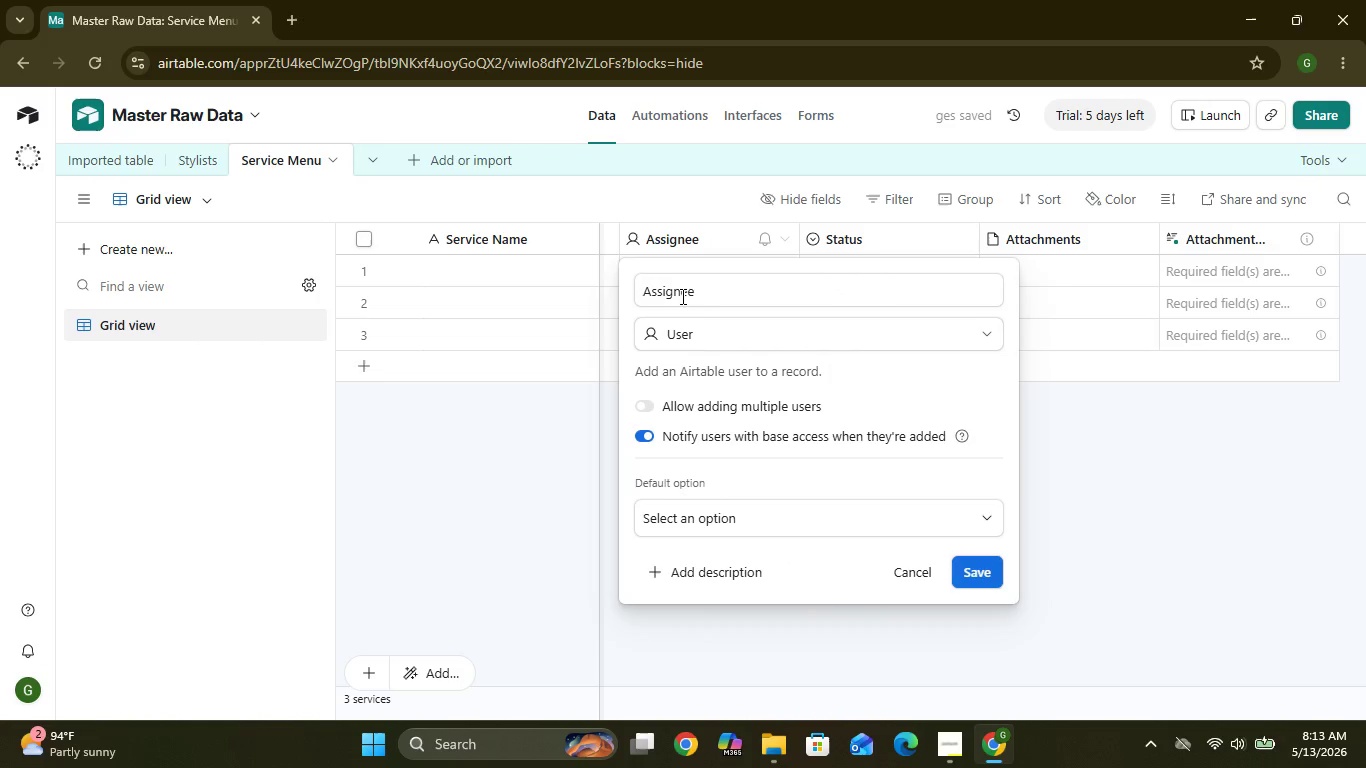 
left_click_drag(start_coordinate=[697, 292], to_coordinate=[644, 288])
 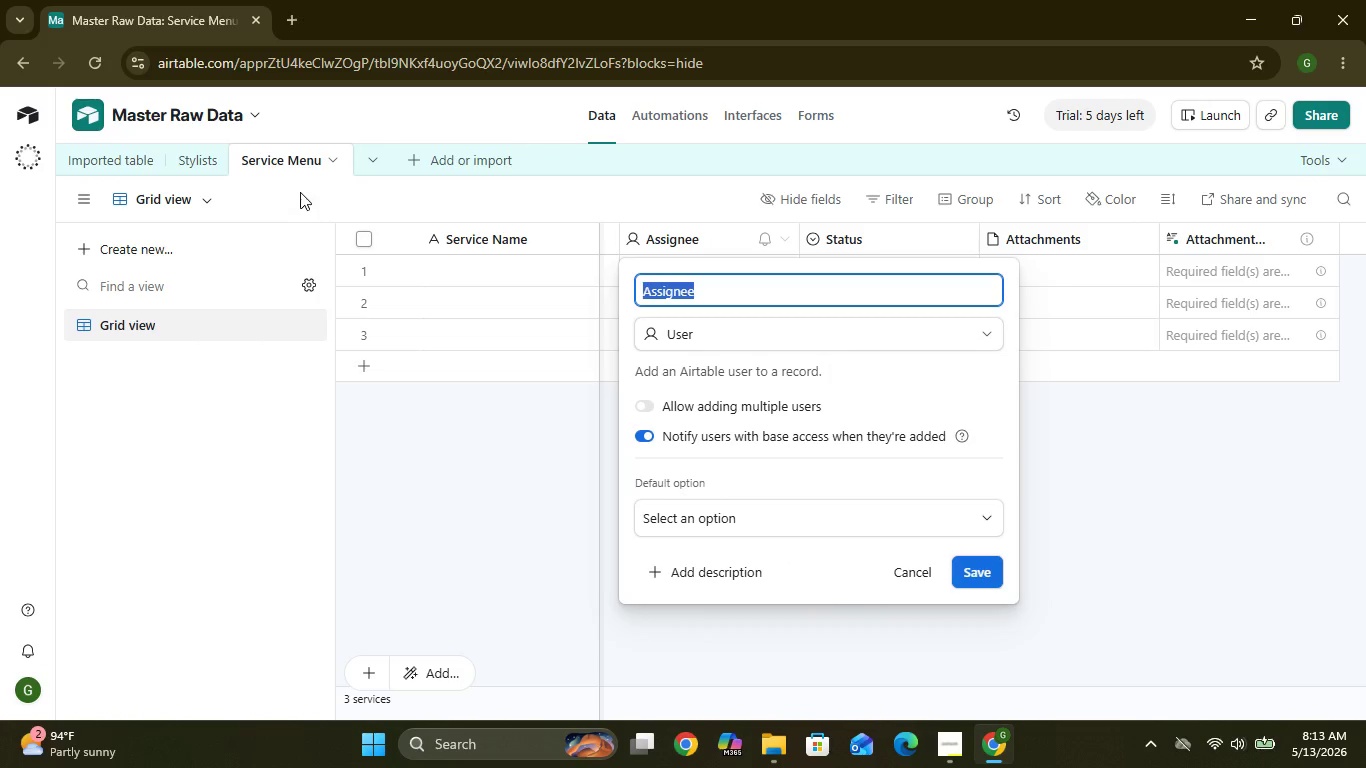 
left_click([233, 164])
 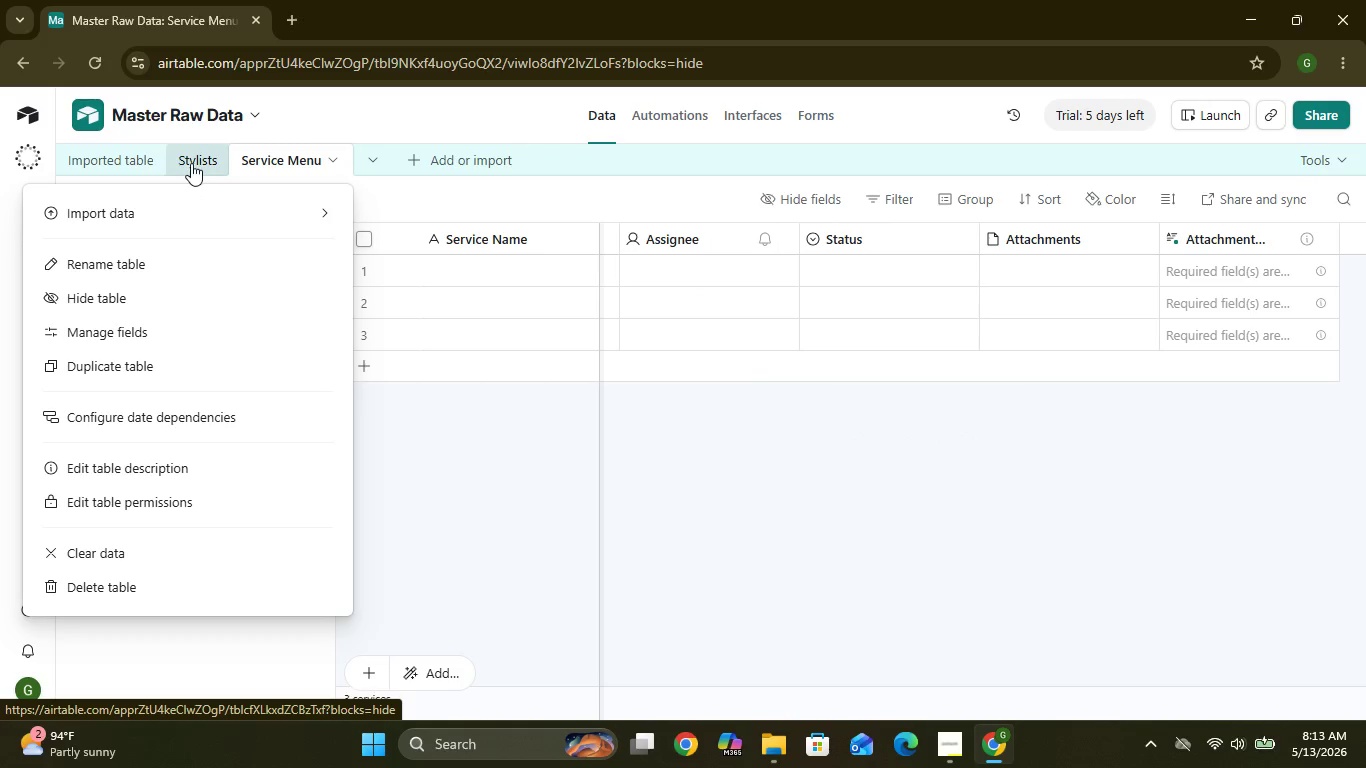 
left_click([191, 163])
 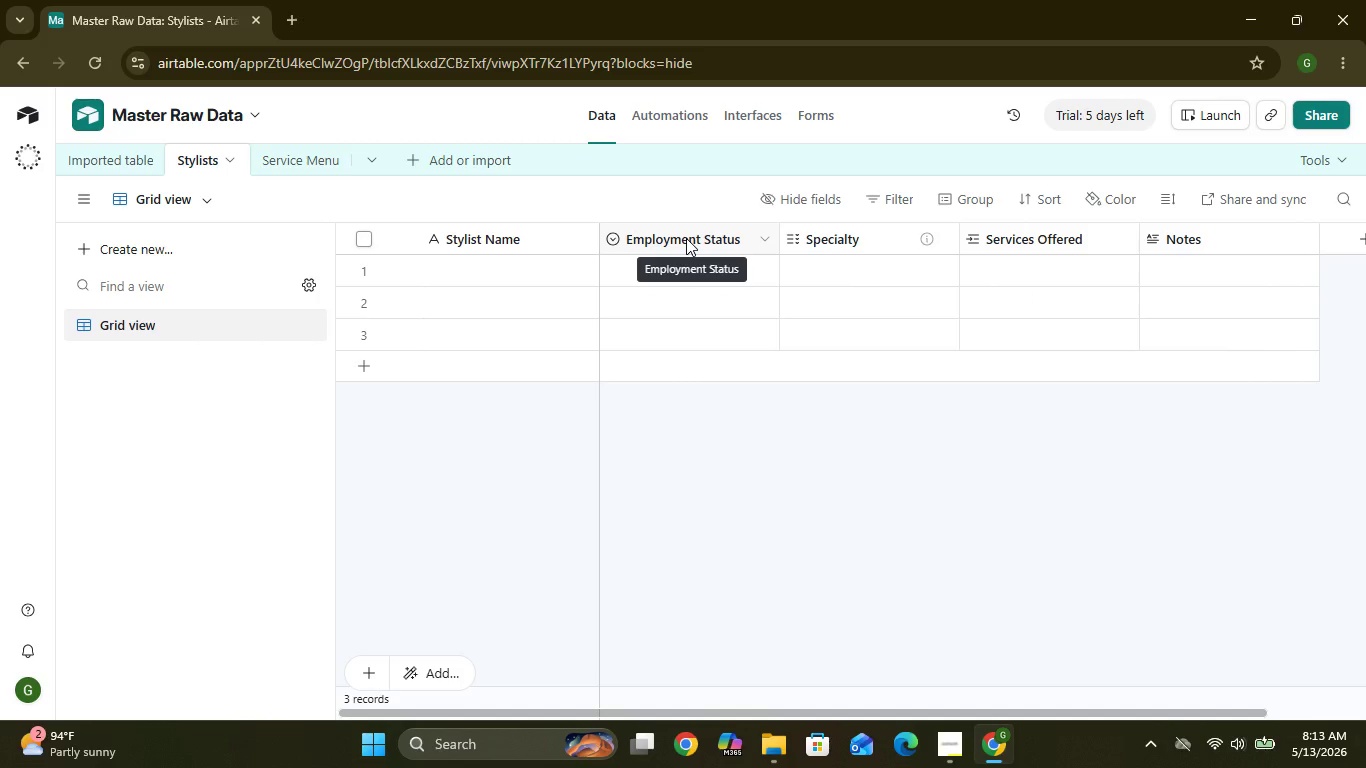 
wait(13.53)
 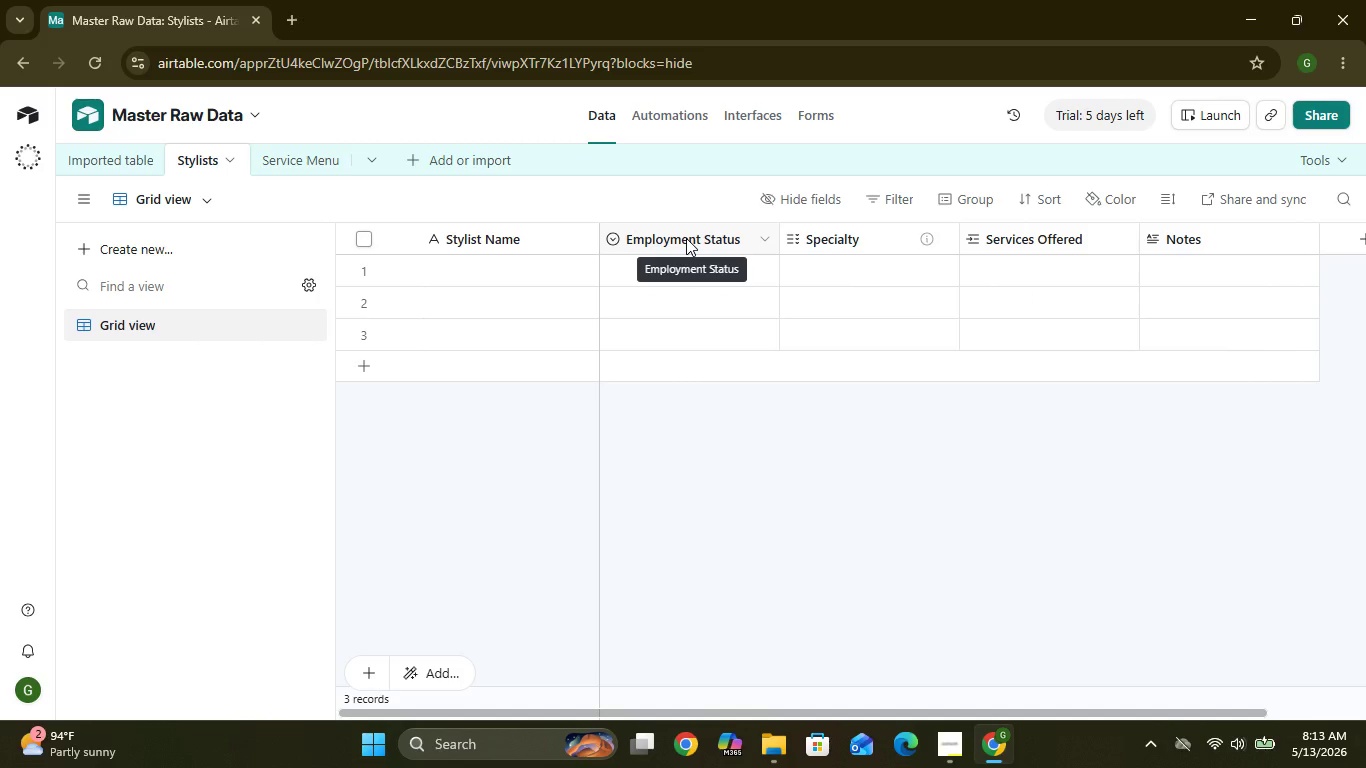 
left_click([306, 168])
 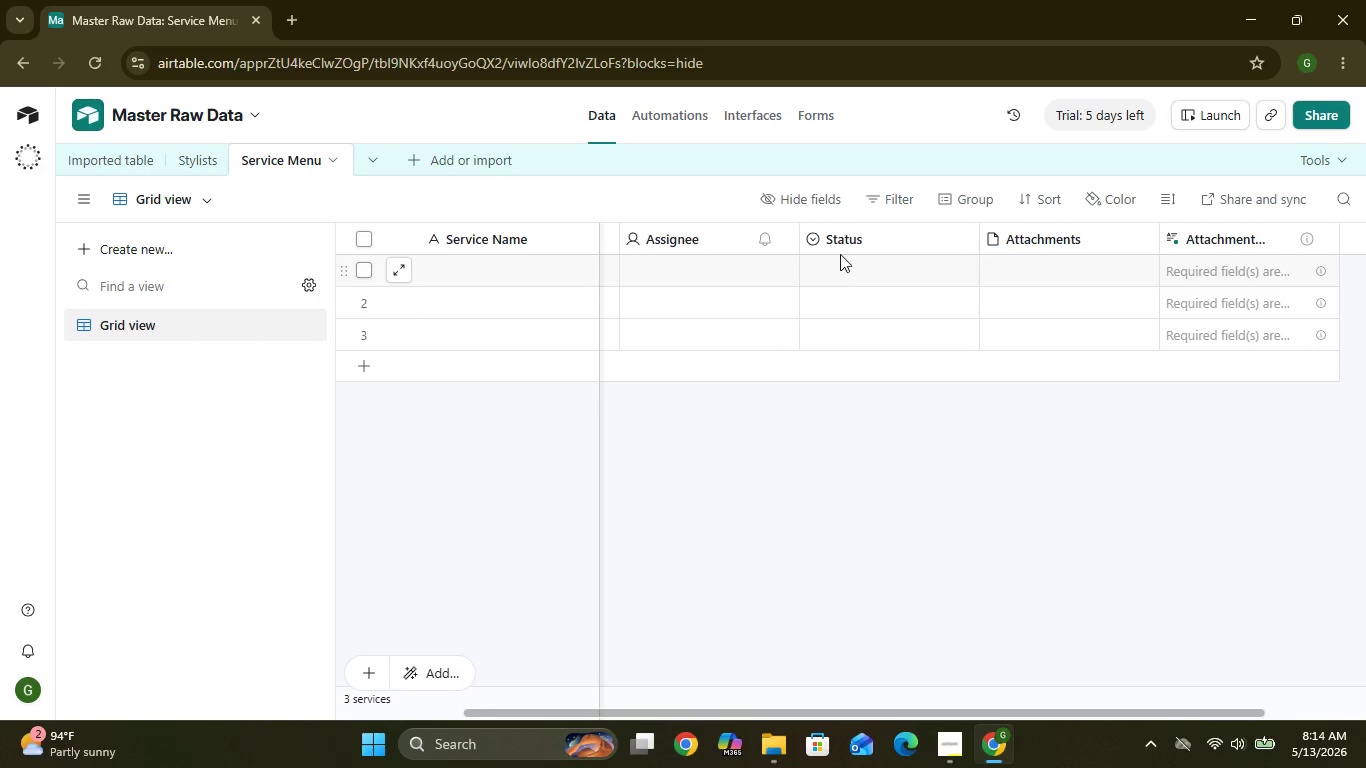 
mouse_move([727, 263])
 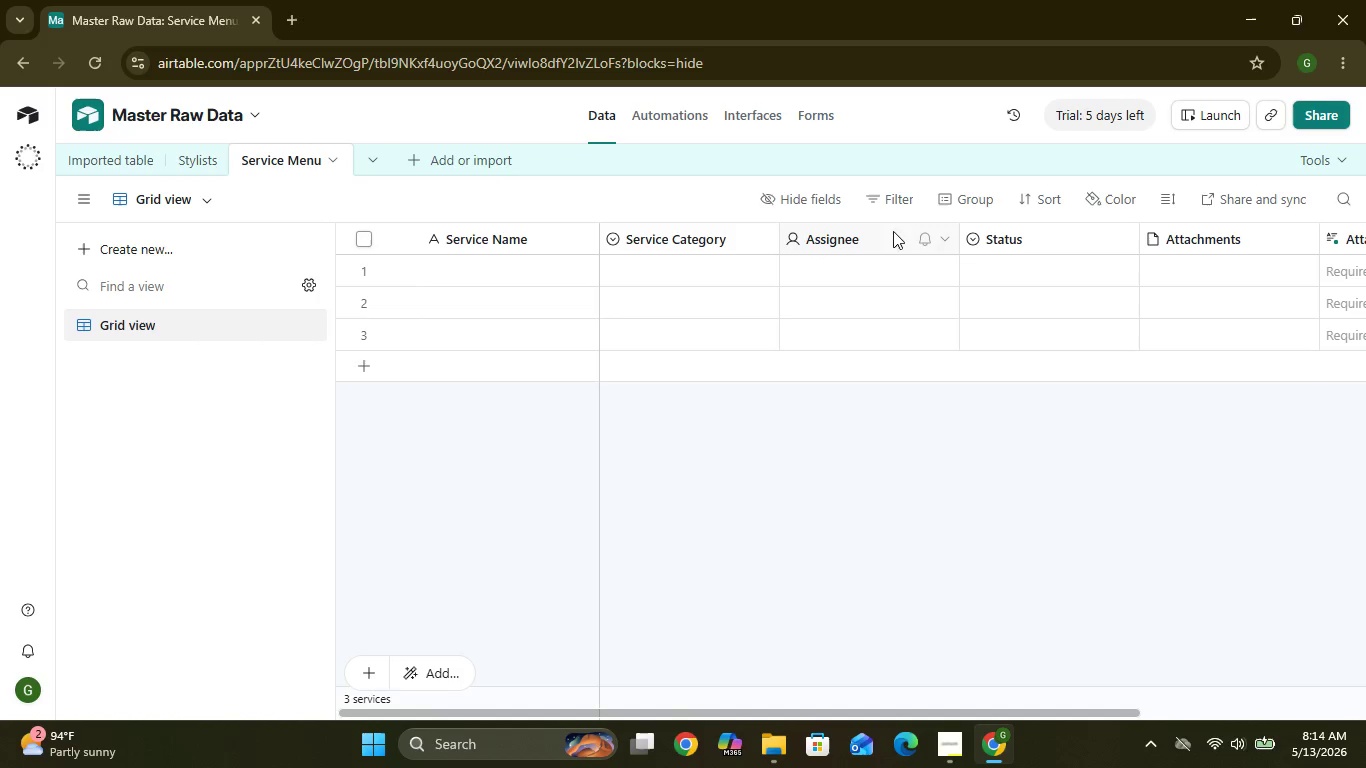 
wait(6.04)
 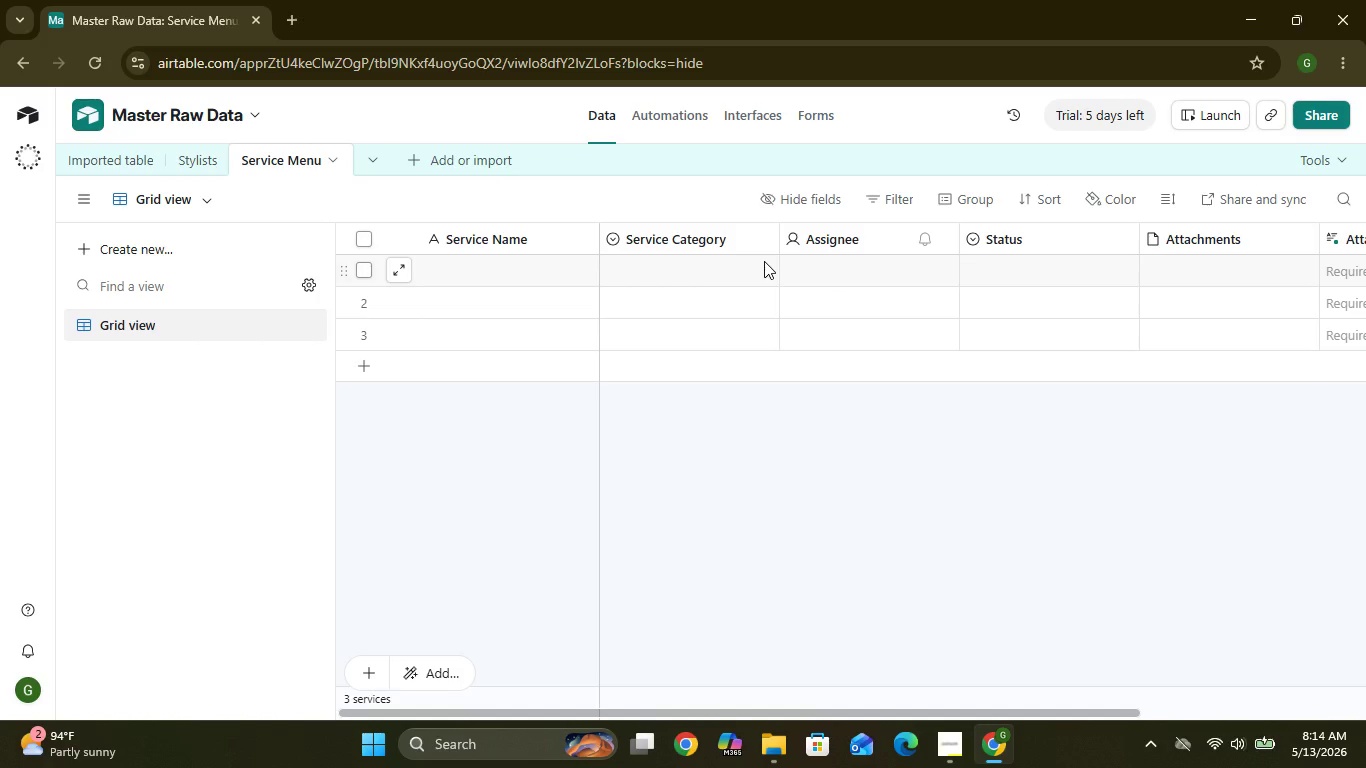 
left_click([943, 240])
 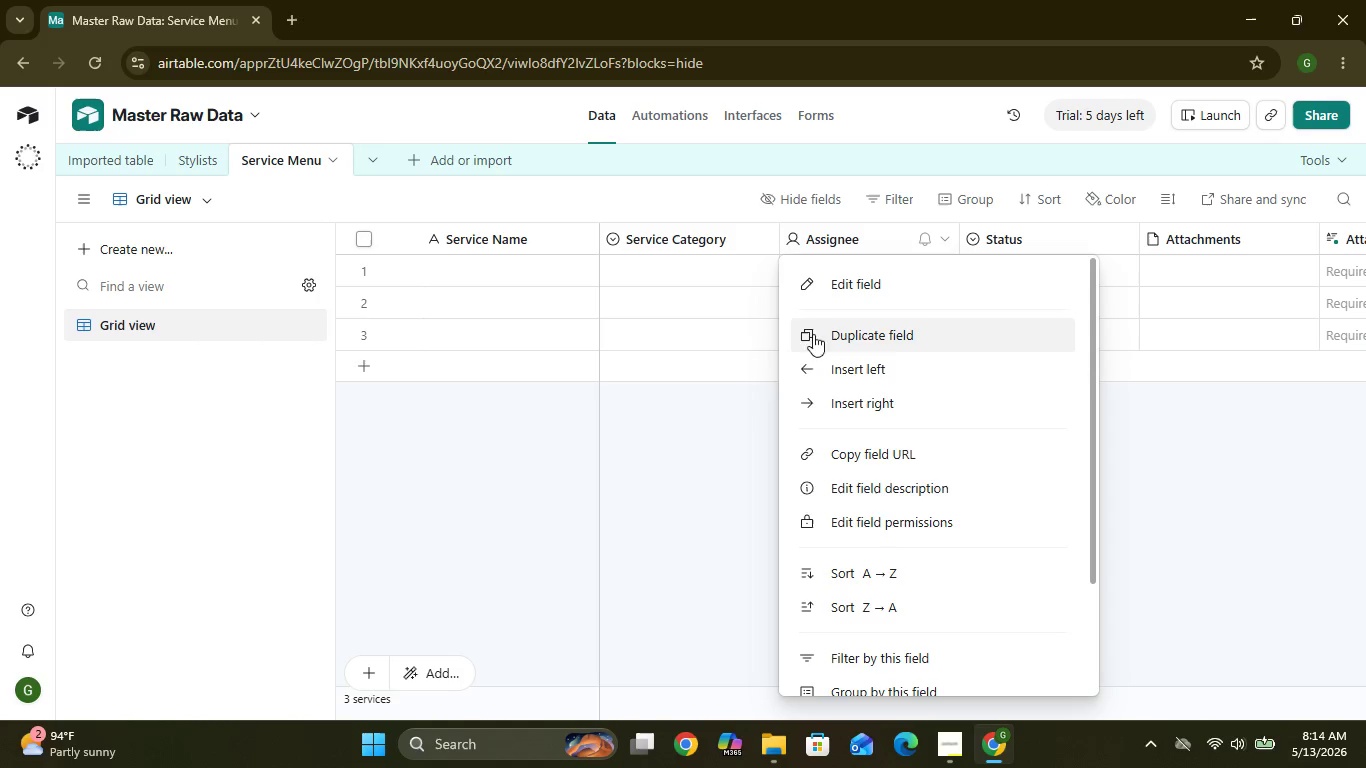 
left_click([710, 442])
 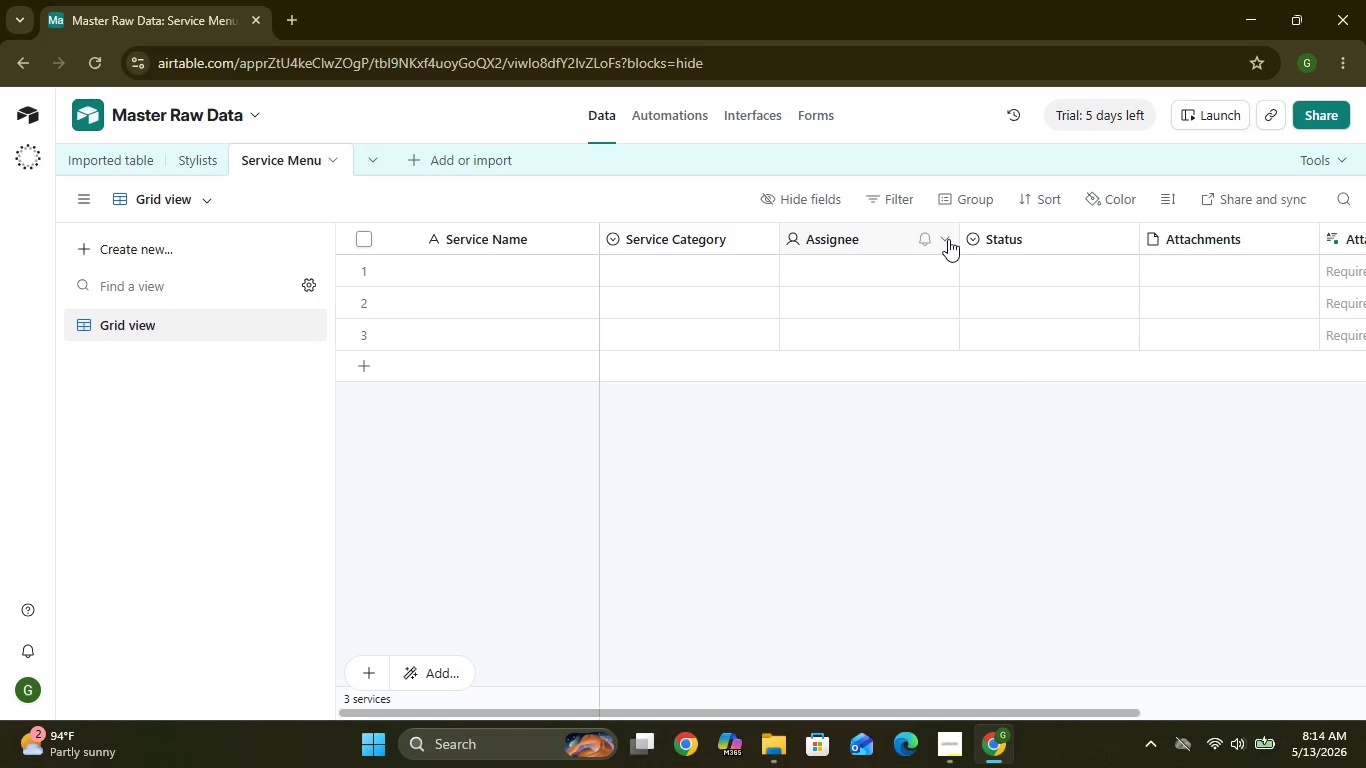 
left_click([948, 239])
 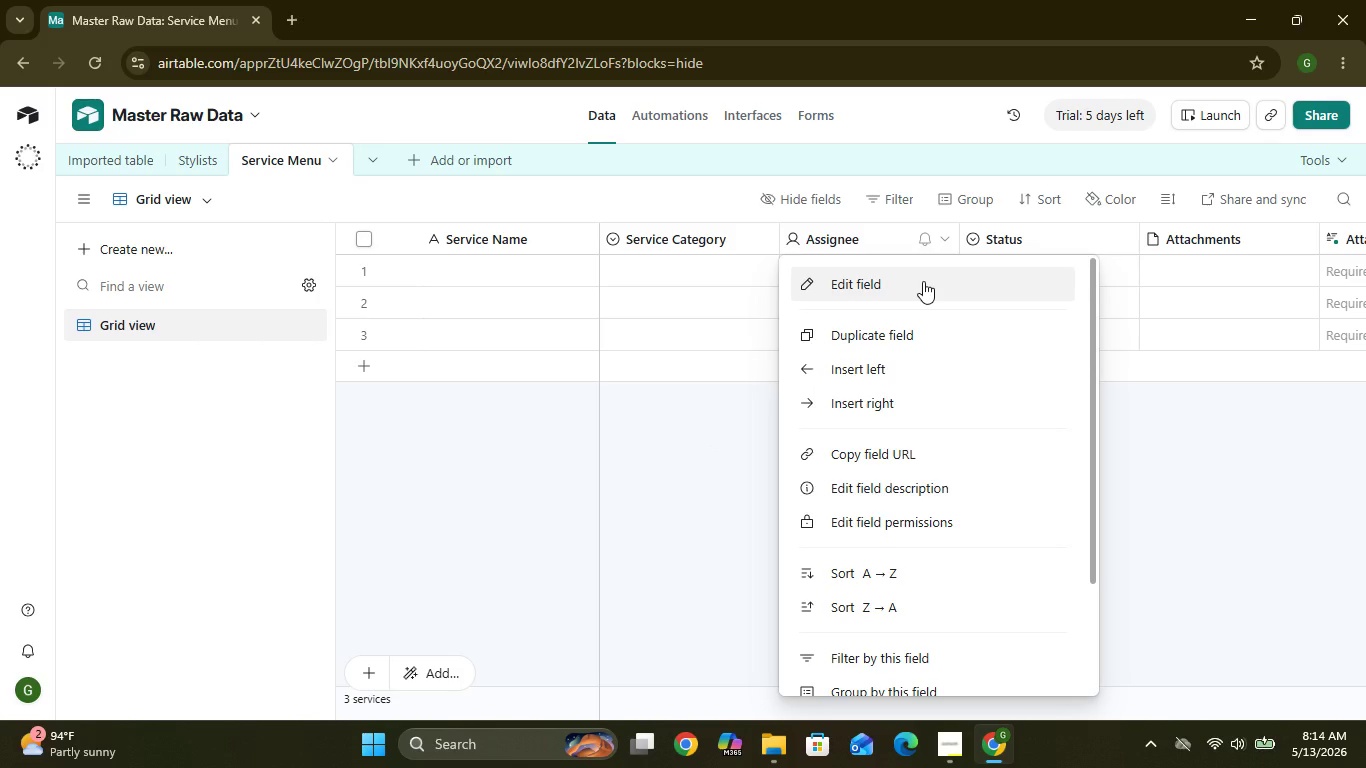 
left_click([923, 281])
 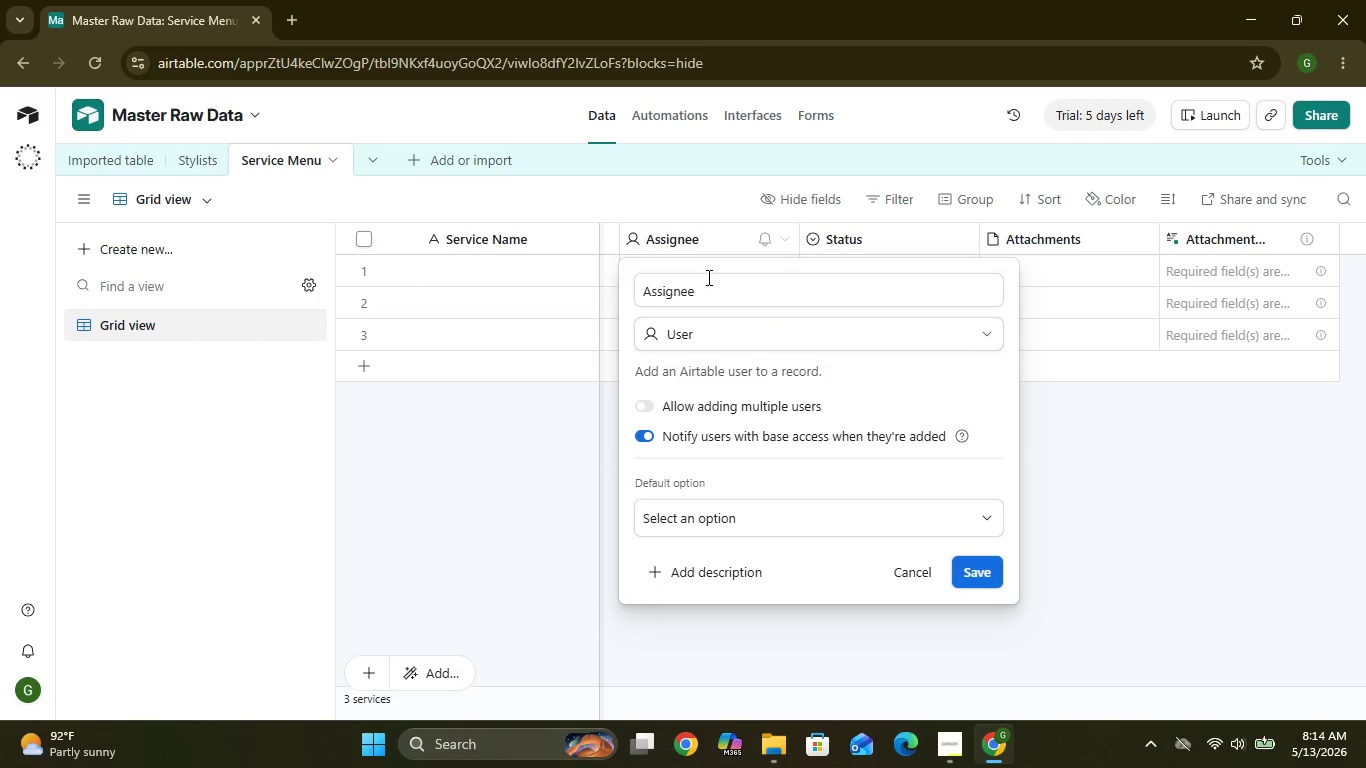 
left_click_drag(start_coordinate=[708, 290], to_coordinate=[633, 287])
 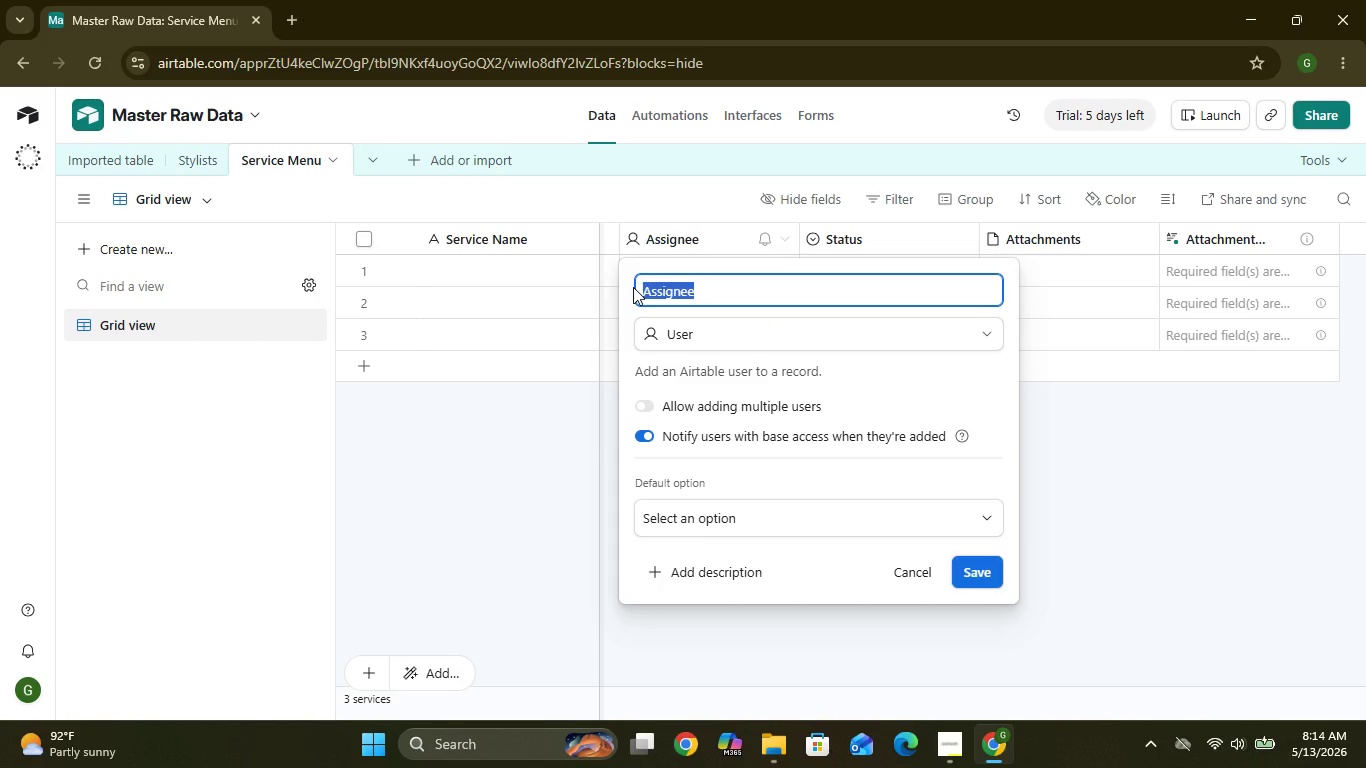 
type(Base Price)
 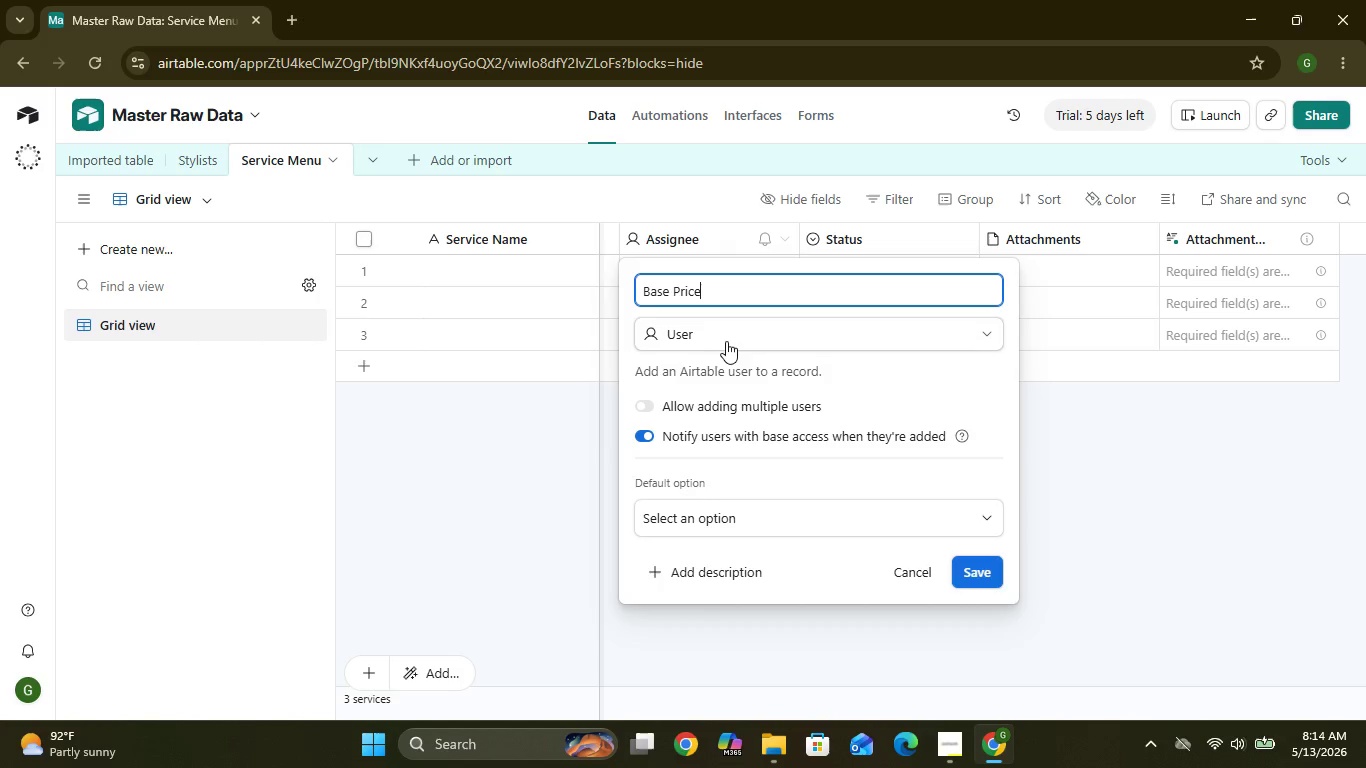 
left_click([727, 342])
 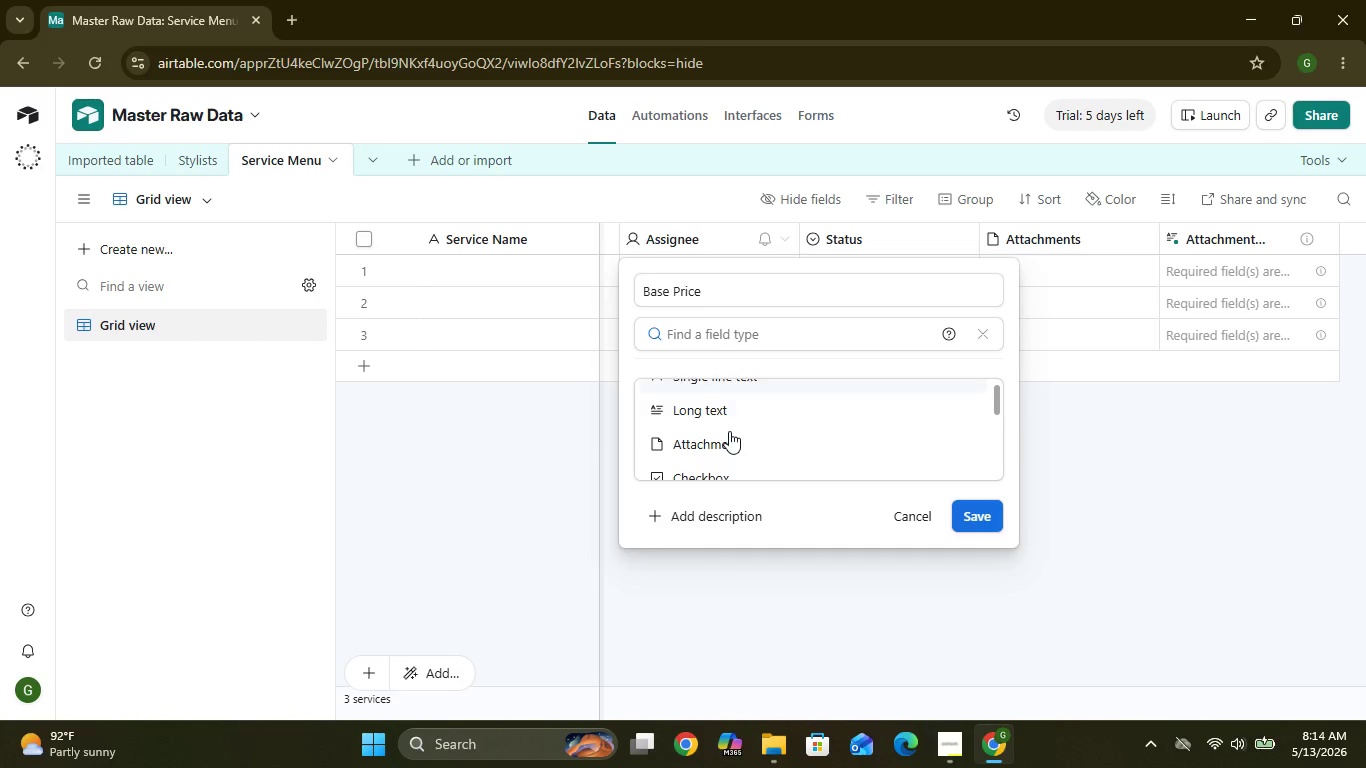 
wait(8.31)
 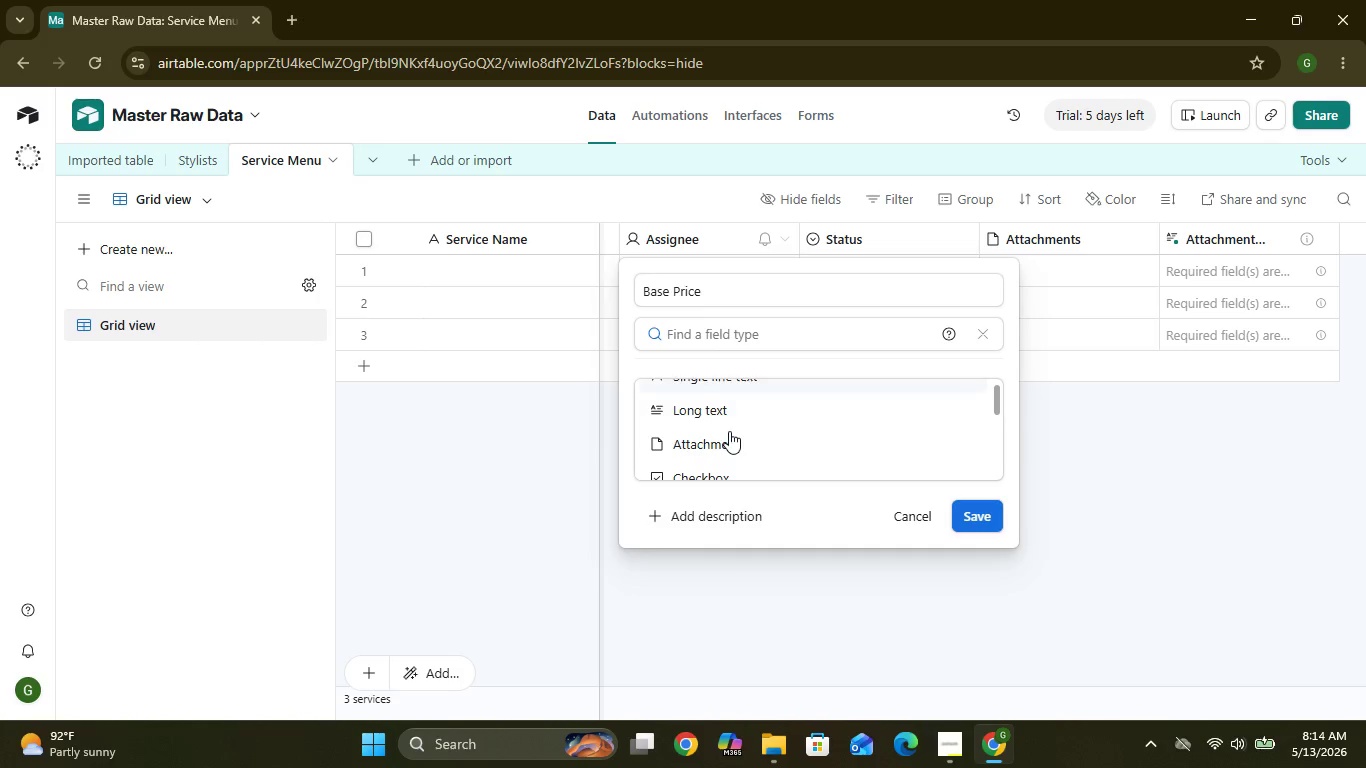 
left_click([728, 407])
 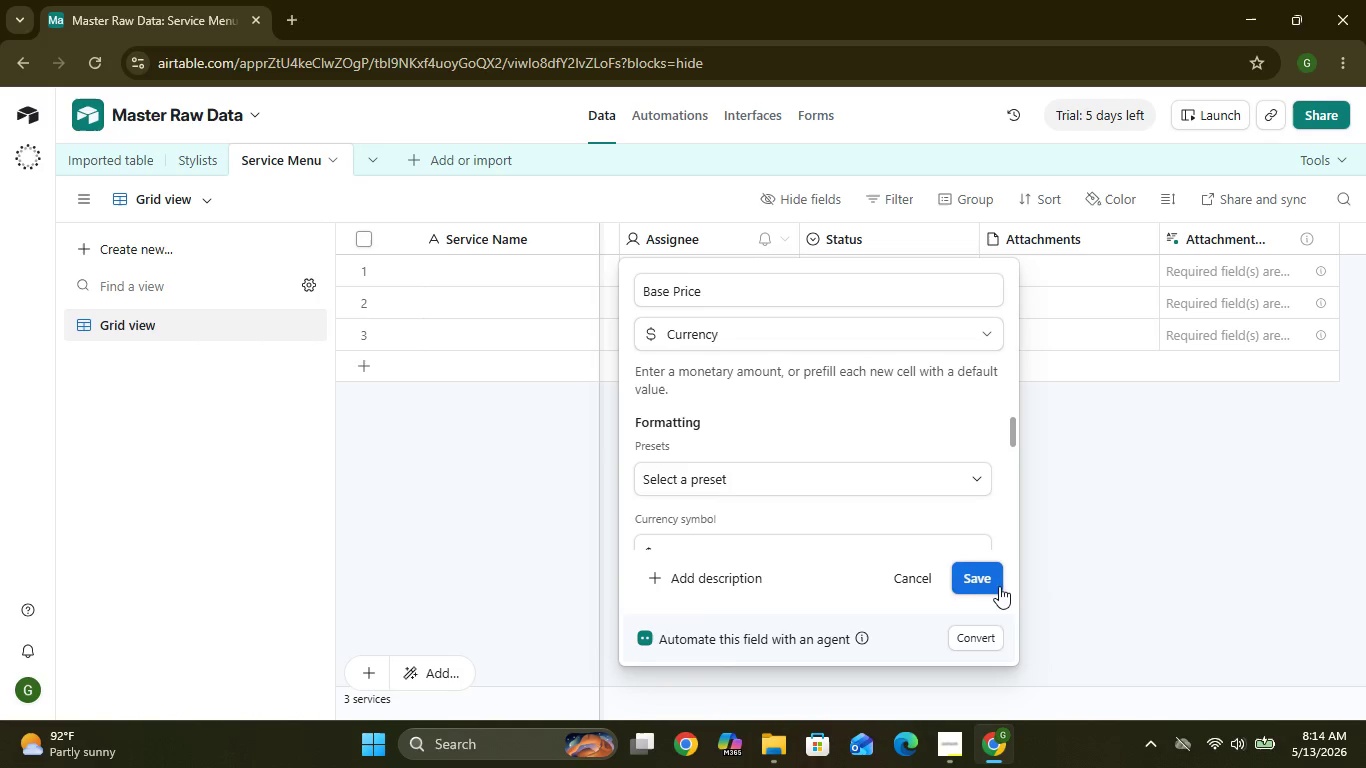 
left_click([987, 581])
 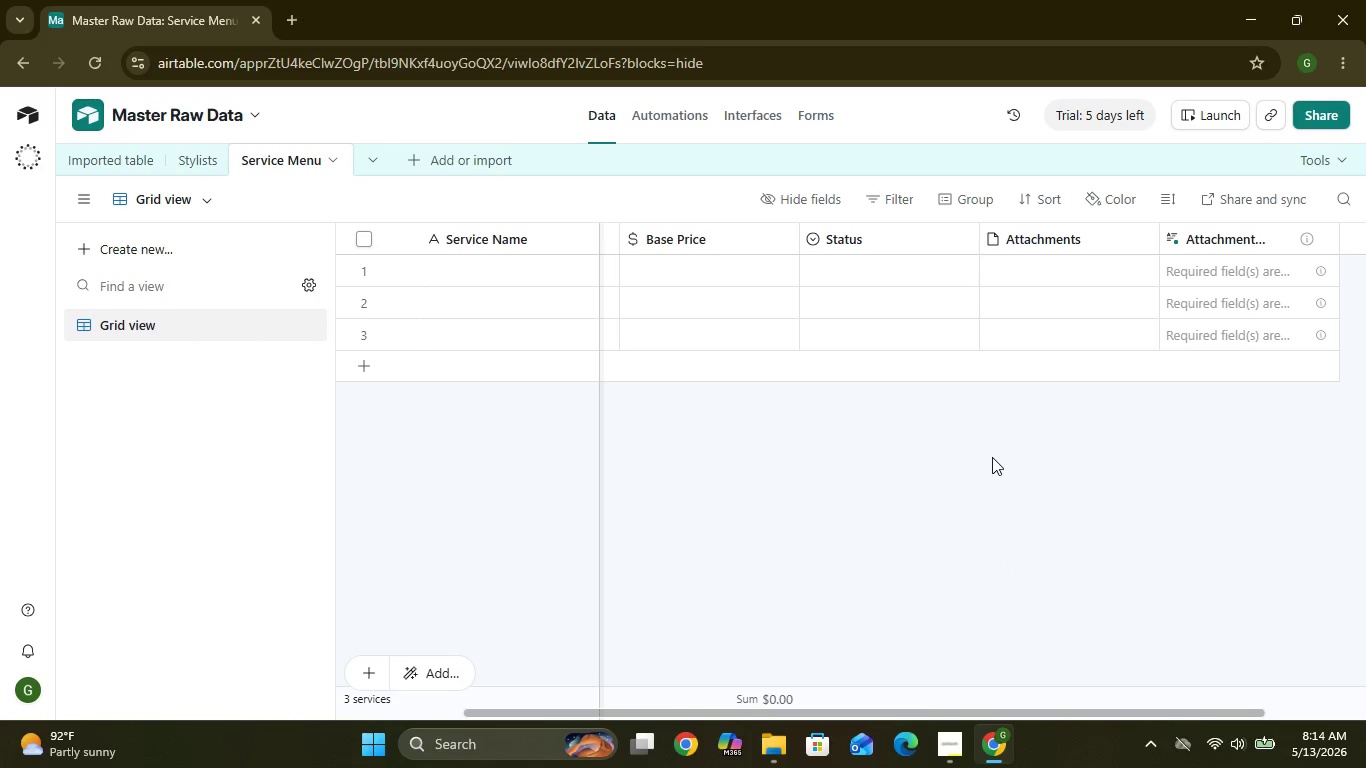 
wait(15.69)
 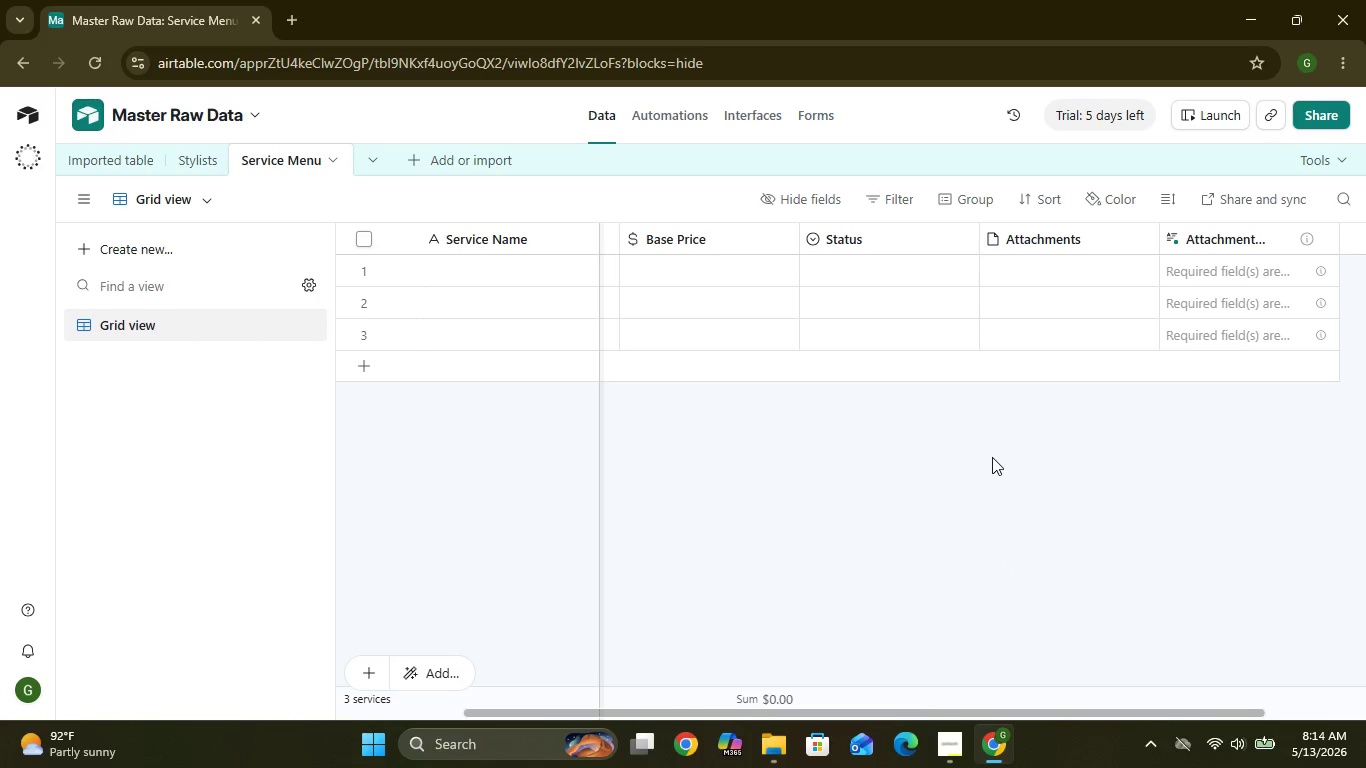 
left_click([964, 241])
 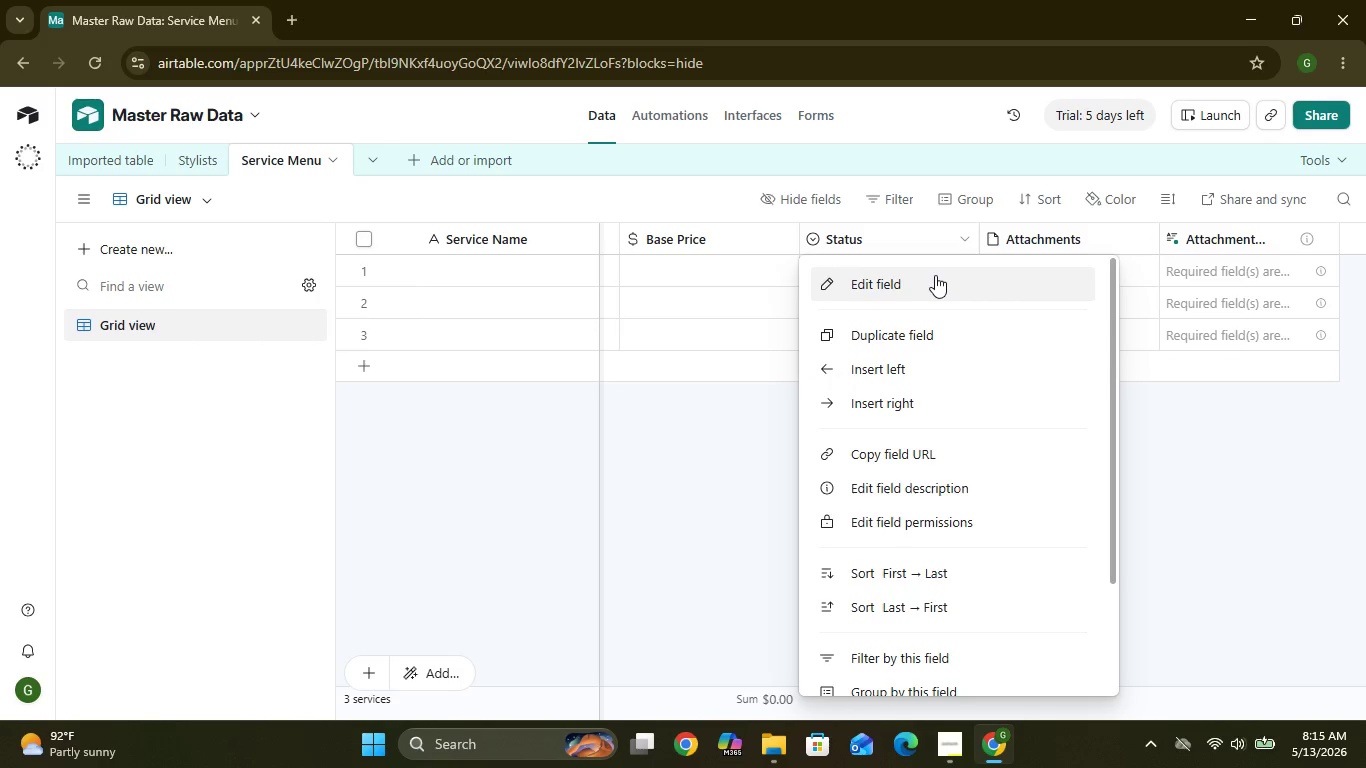 
left_click([935, 275])
 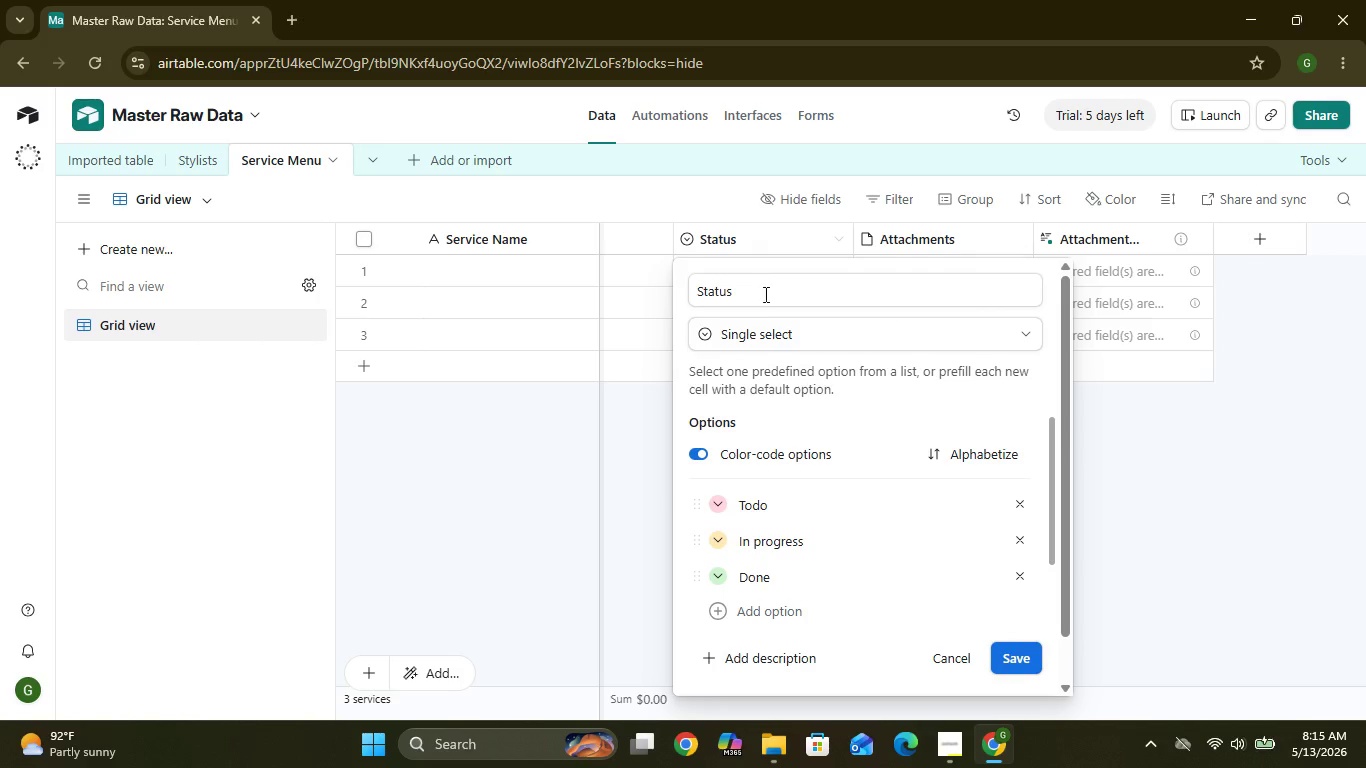 
left_click_drag(start_coordinate=[735, 294], to_coordinate=[689, 288])
 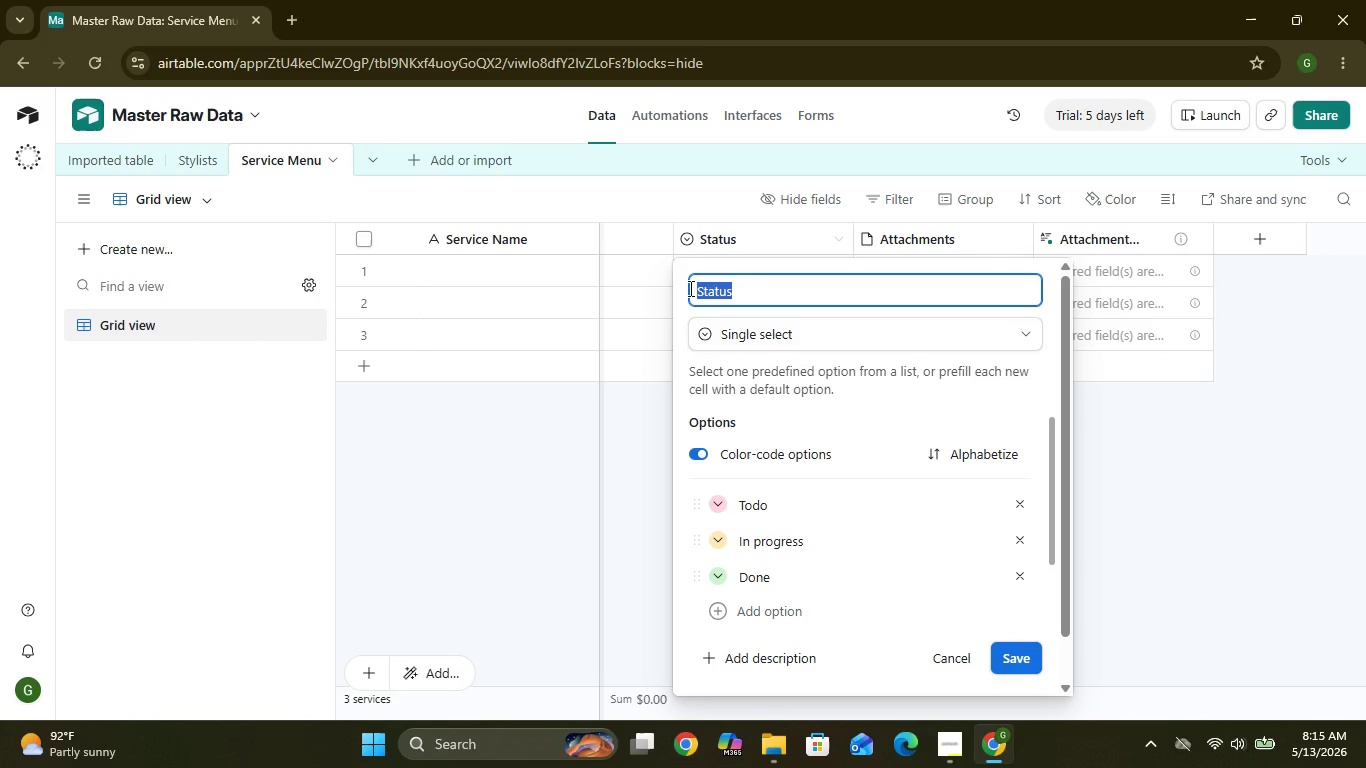 
type(Duration )
 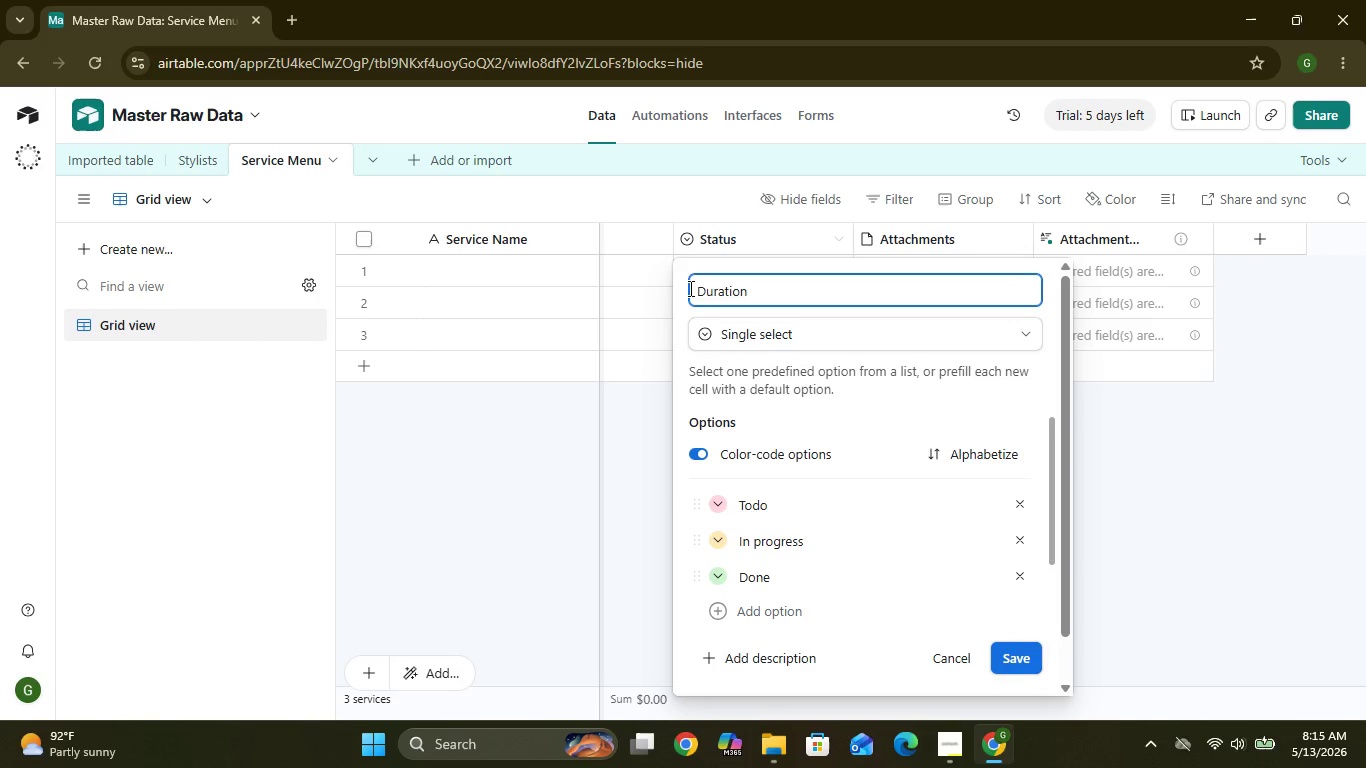 
hold_key(key=CapsLock, duration=0.31)
 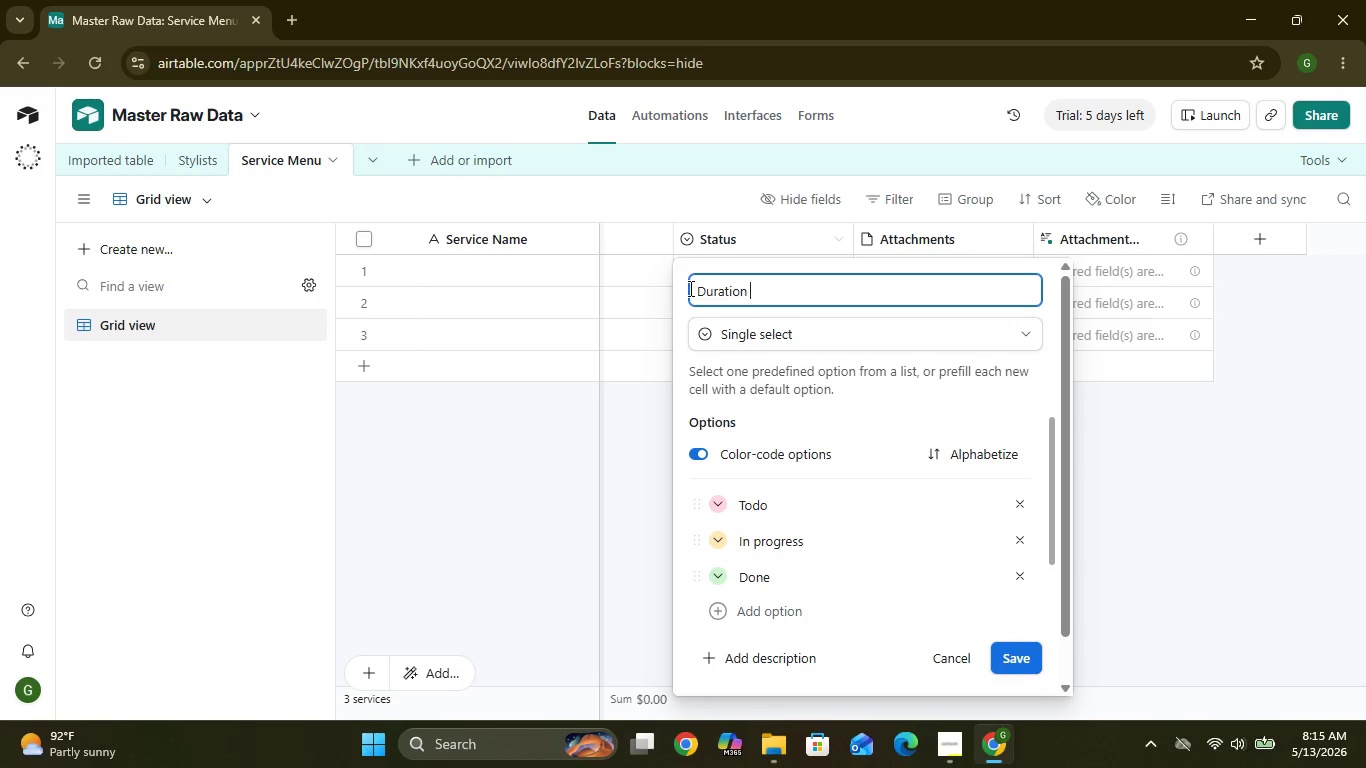 
type(())
 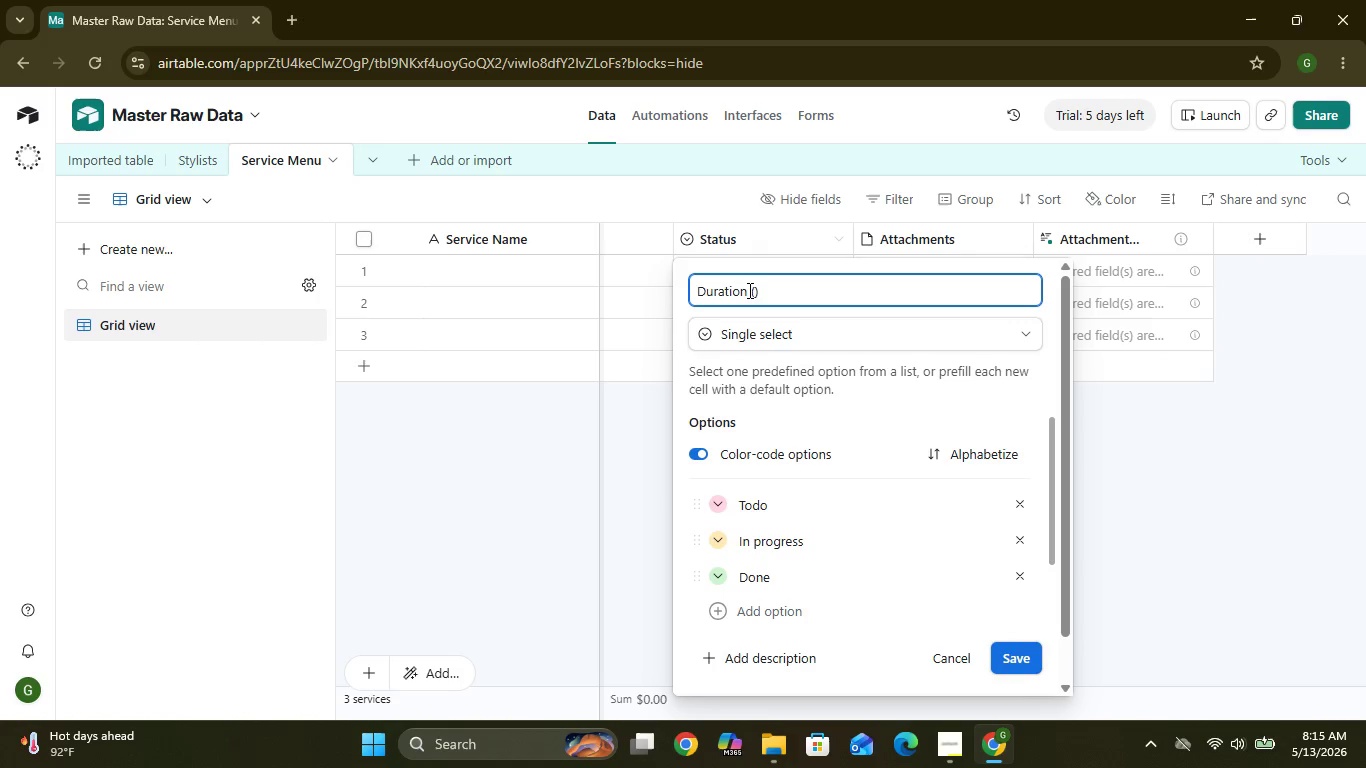 
left_click([753, 291])
 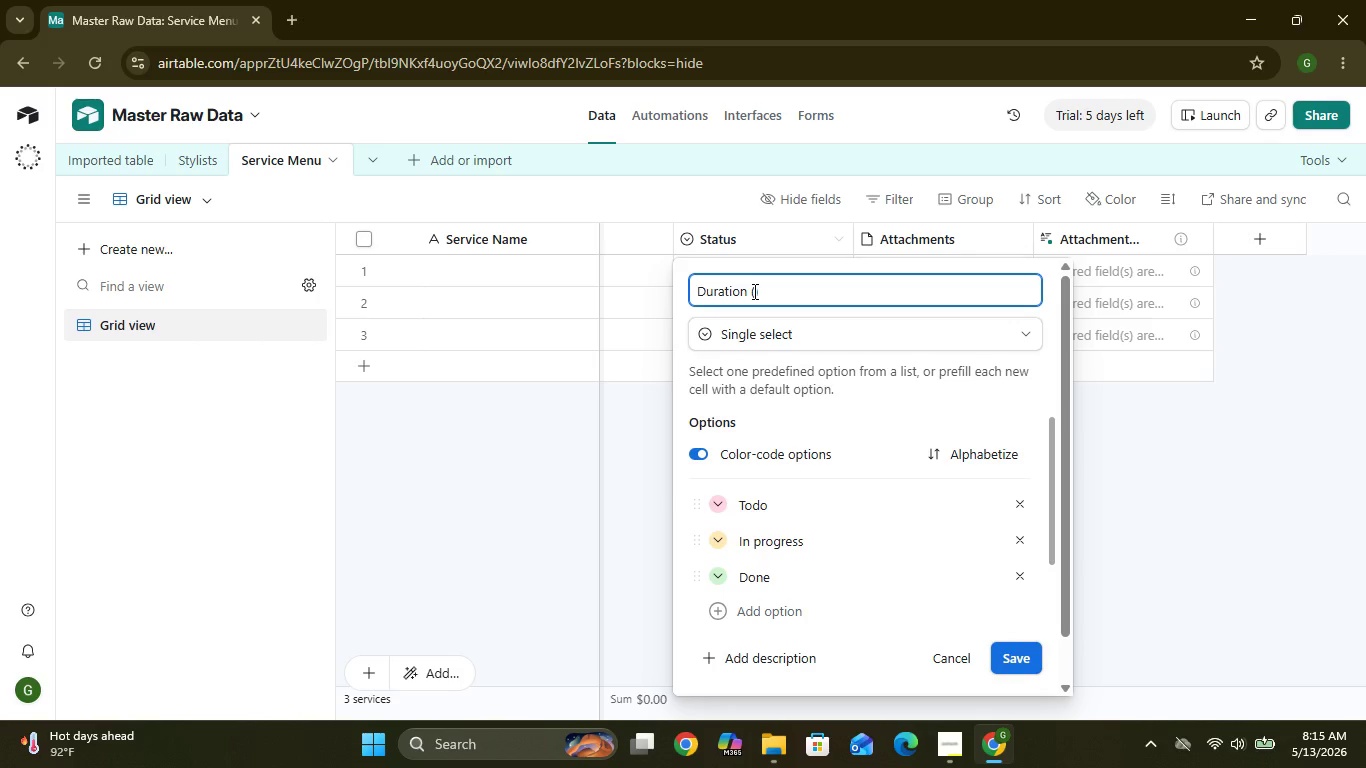 
type(MINS)
 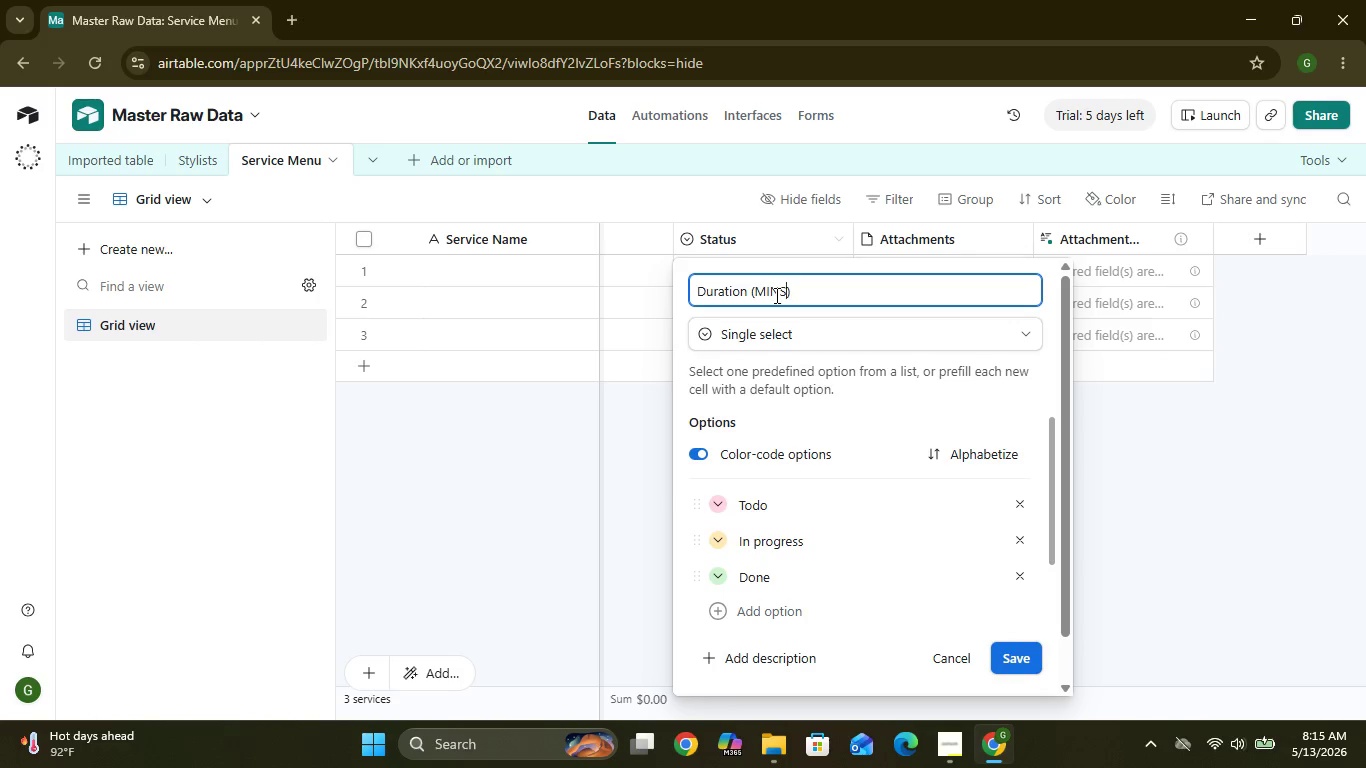 
key(Backspace)
key(Backspace)
key(Backspace)
key(Backspace)
type(mins)
 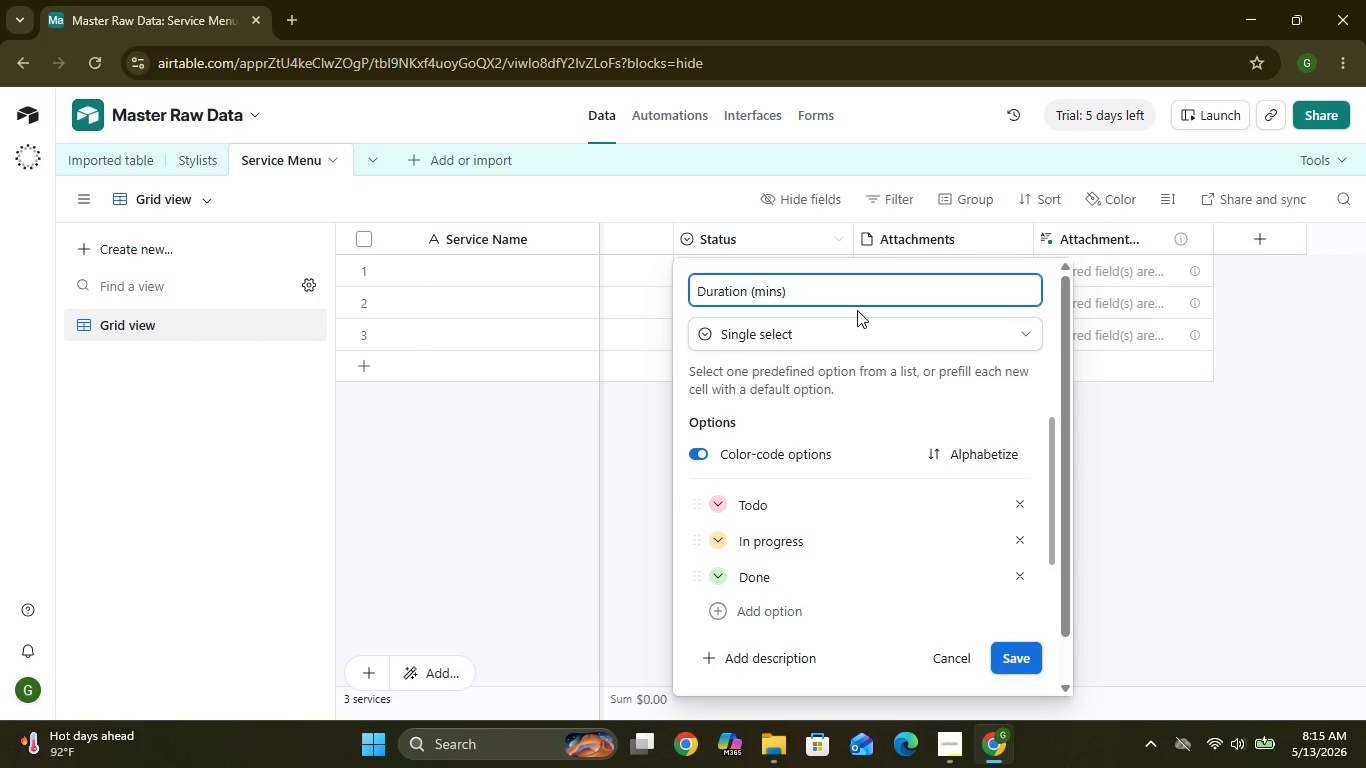 
left_click([838, 322])
 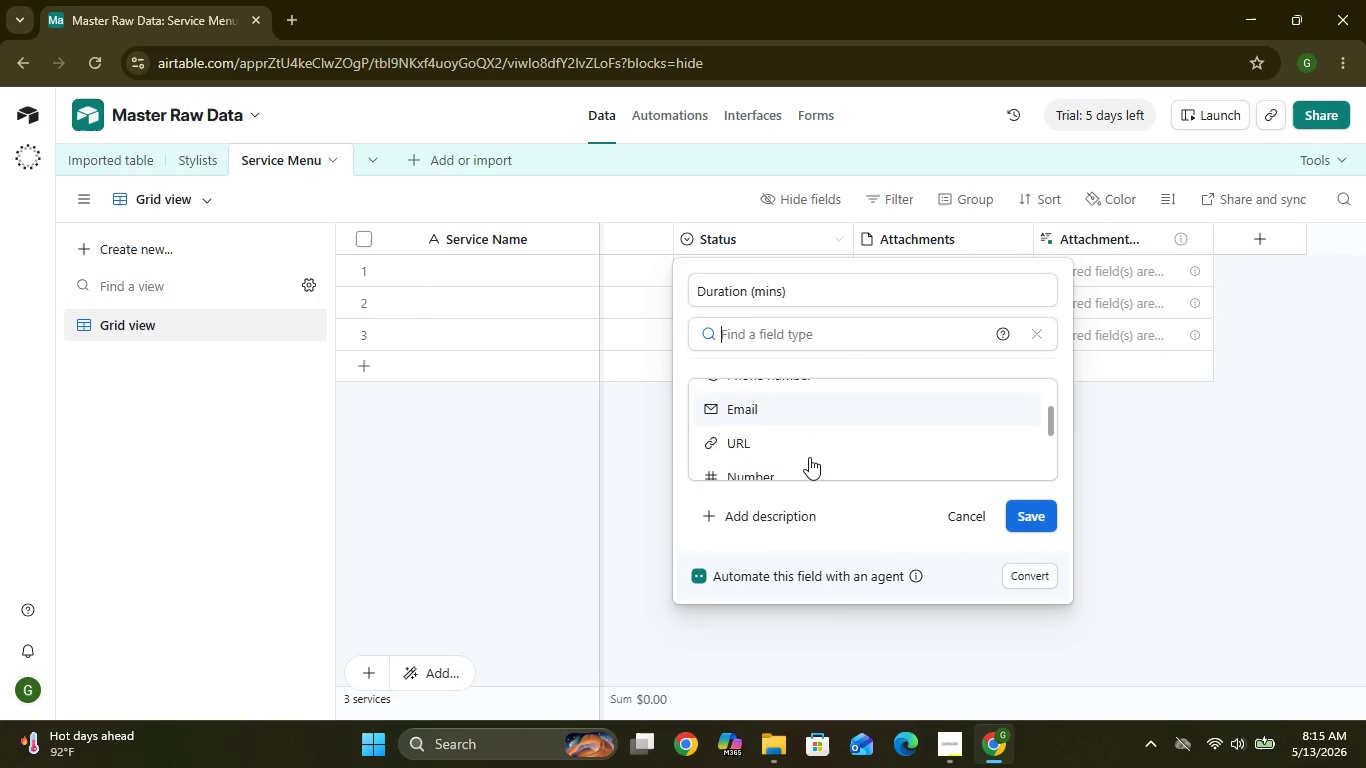 
left_click([808, 453])
 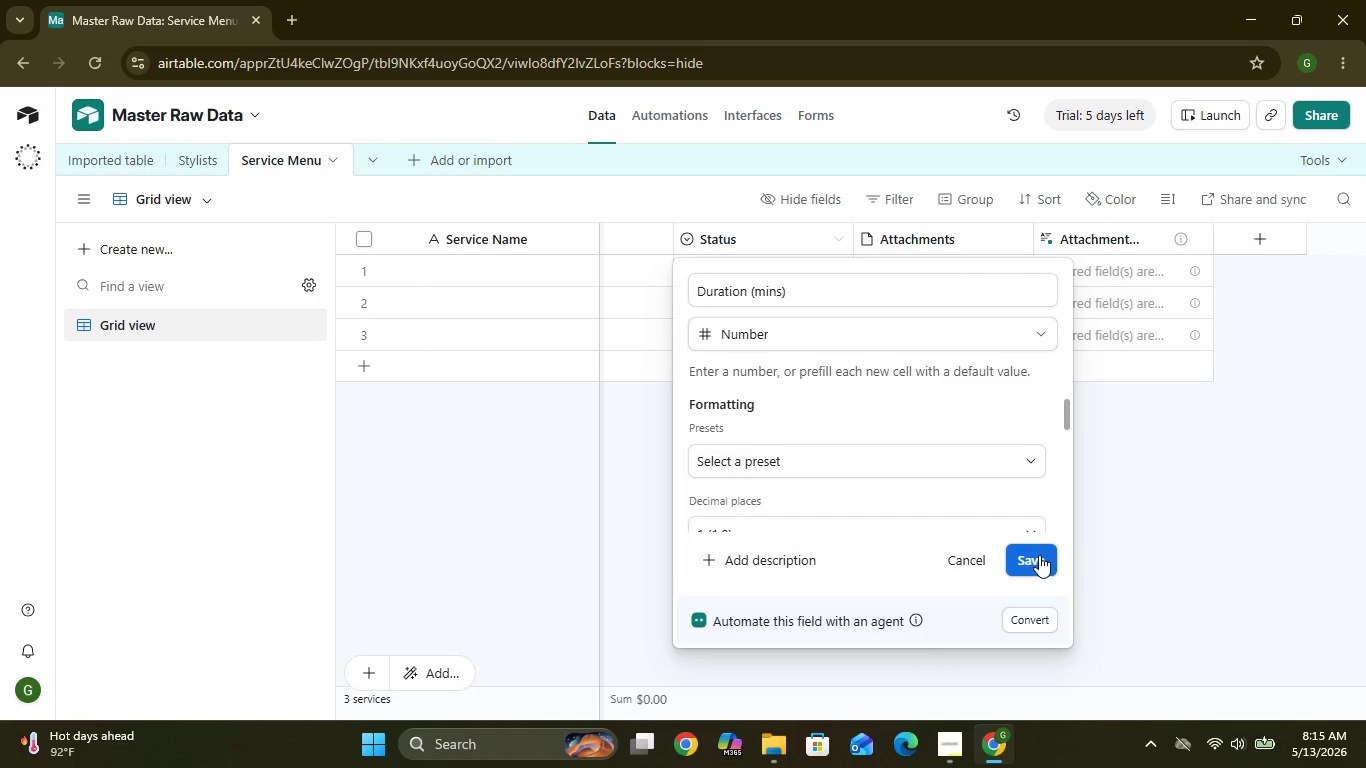 
left_click([1039, 555])
 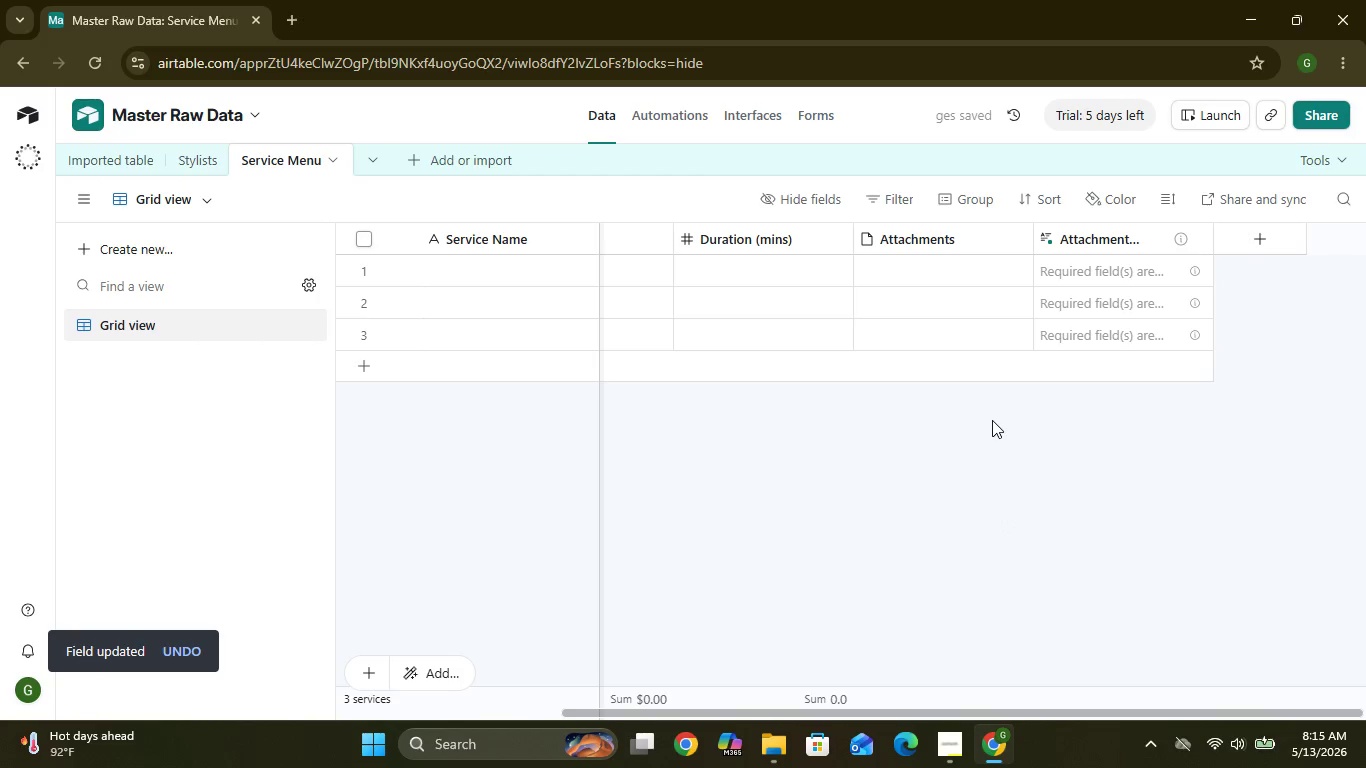 
wait(8.33)
 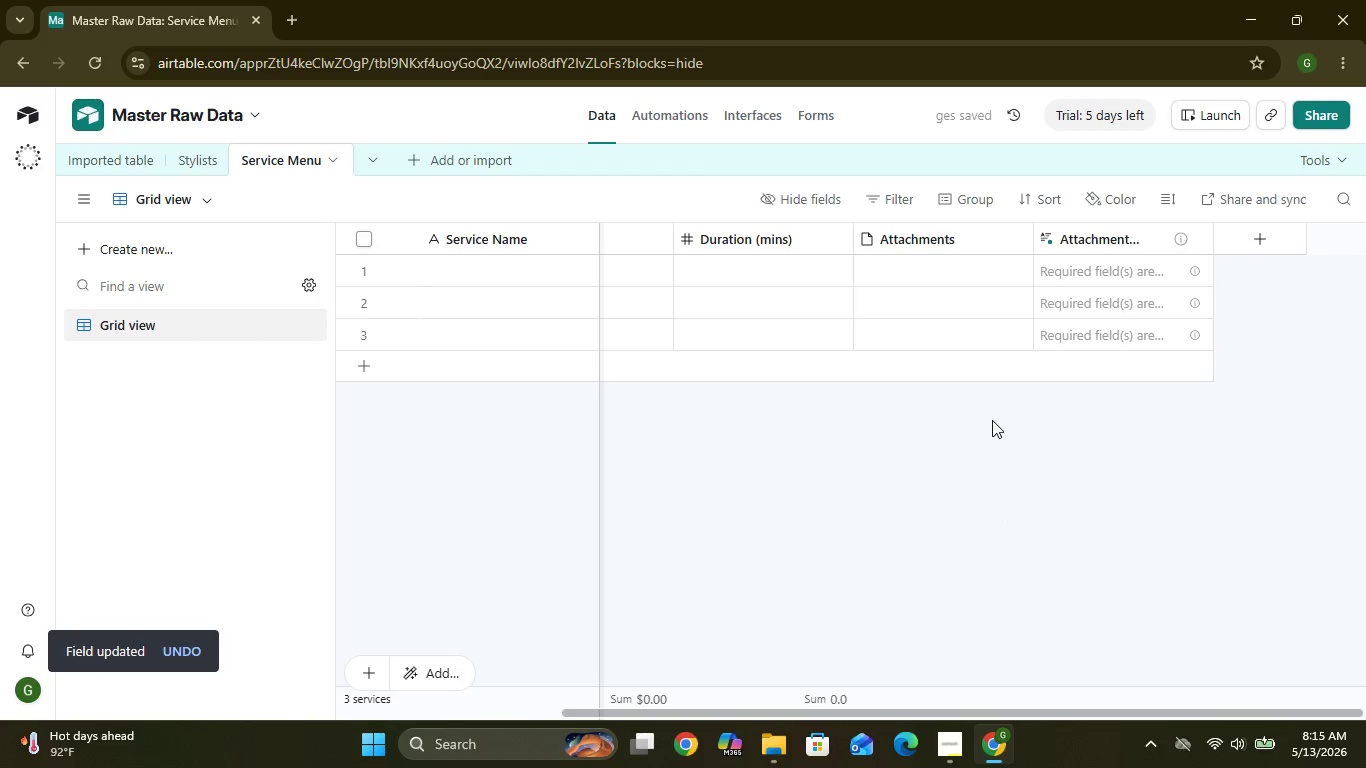 
left_click([1022, 241])
 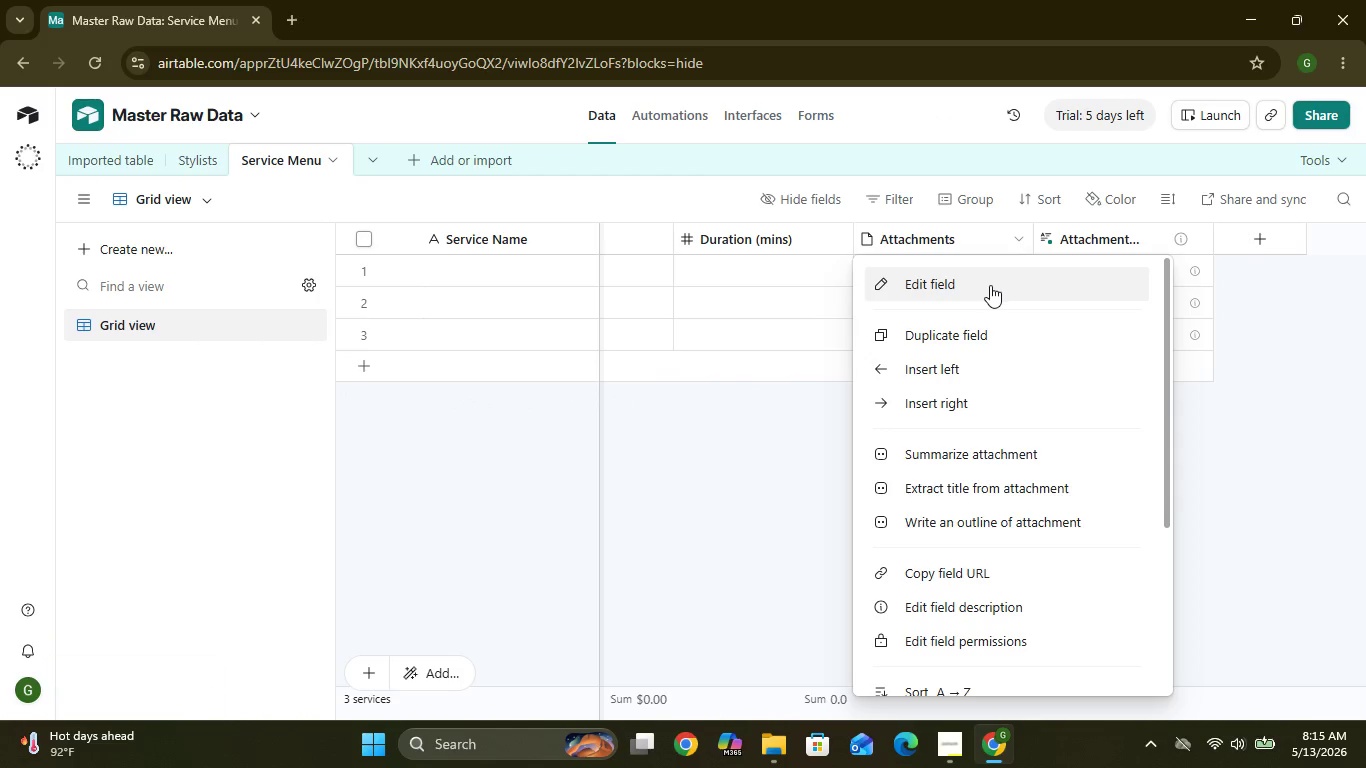 
left_click([990, 285])
 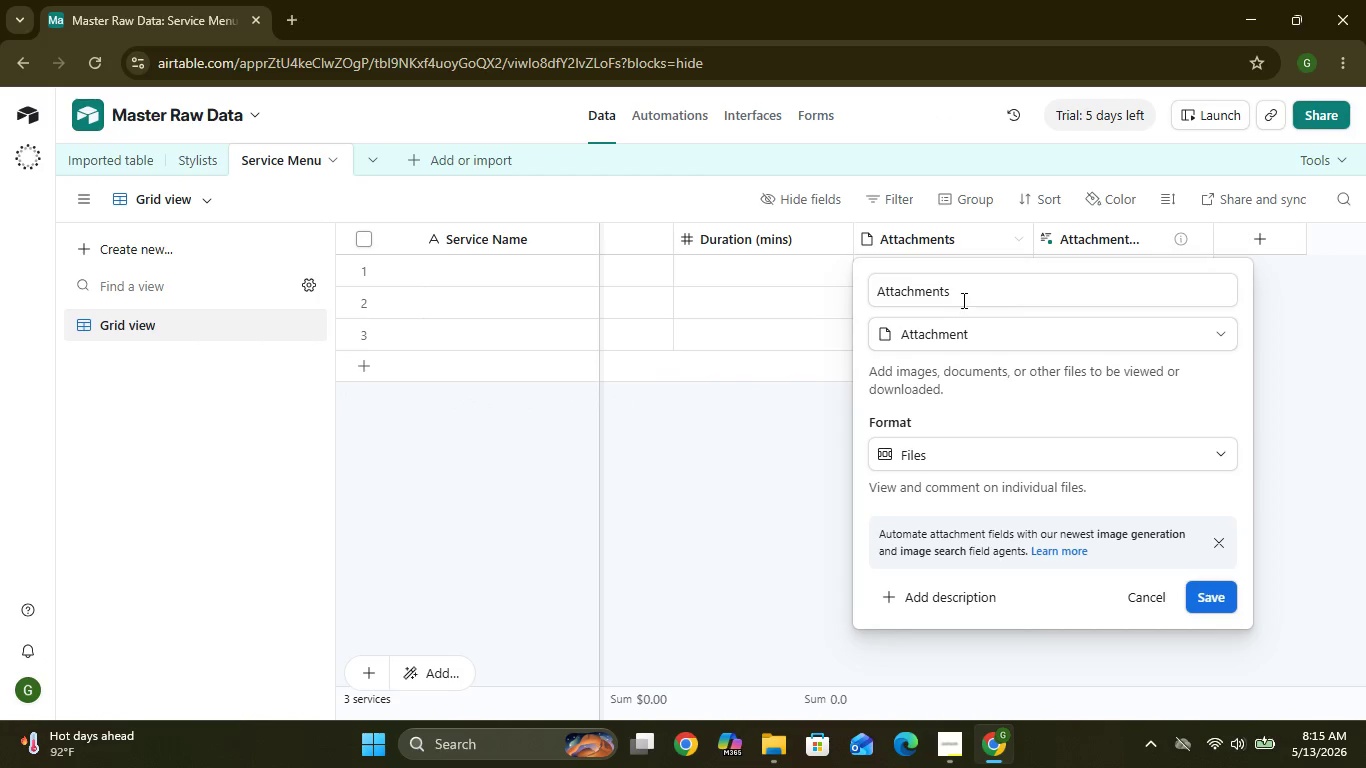 
left_click_drag(start_coordinate=[956, 293], to_coordinate=[869, 285])
 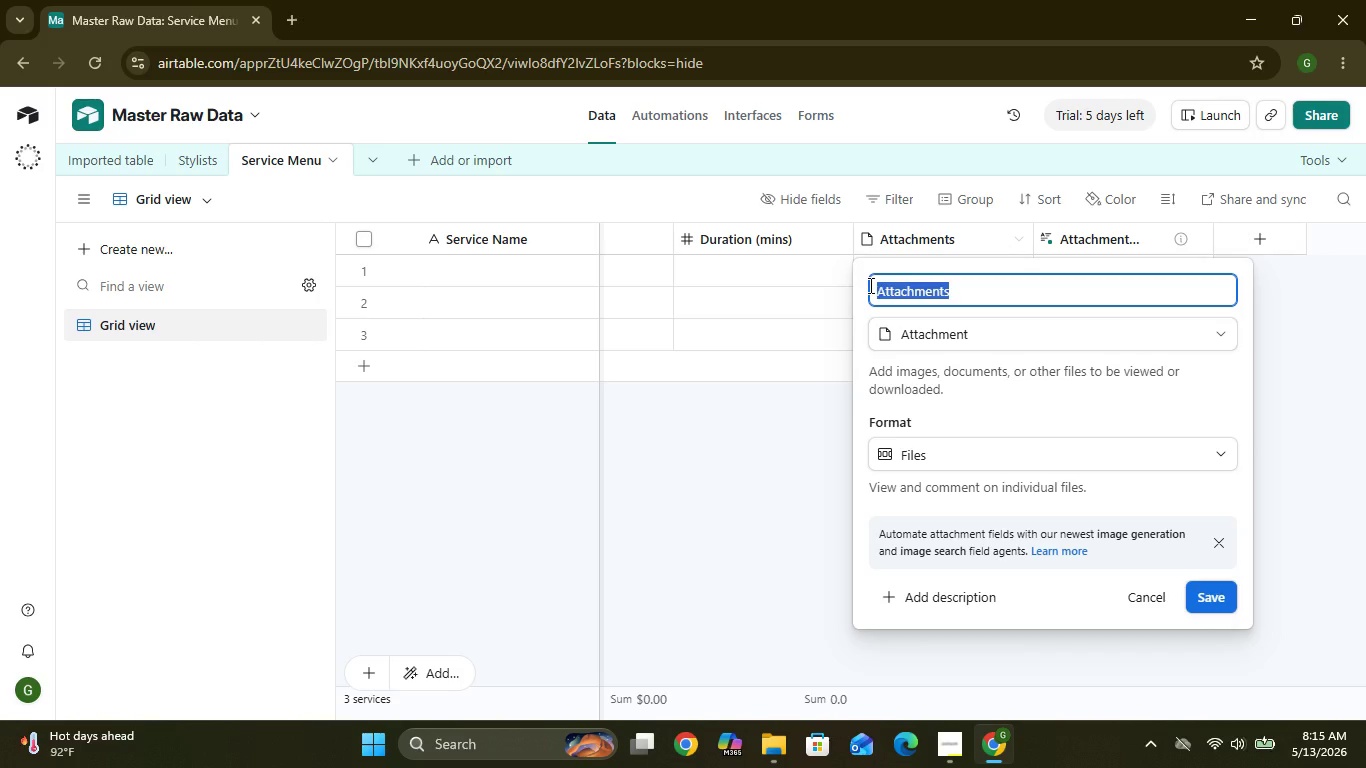 
type(Professional Service Fee)
 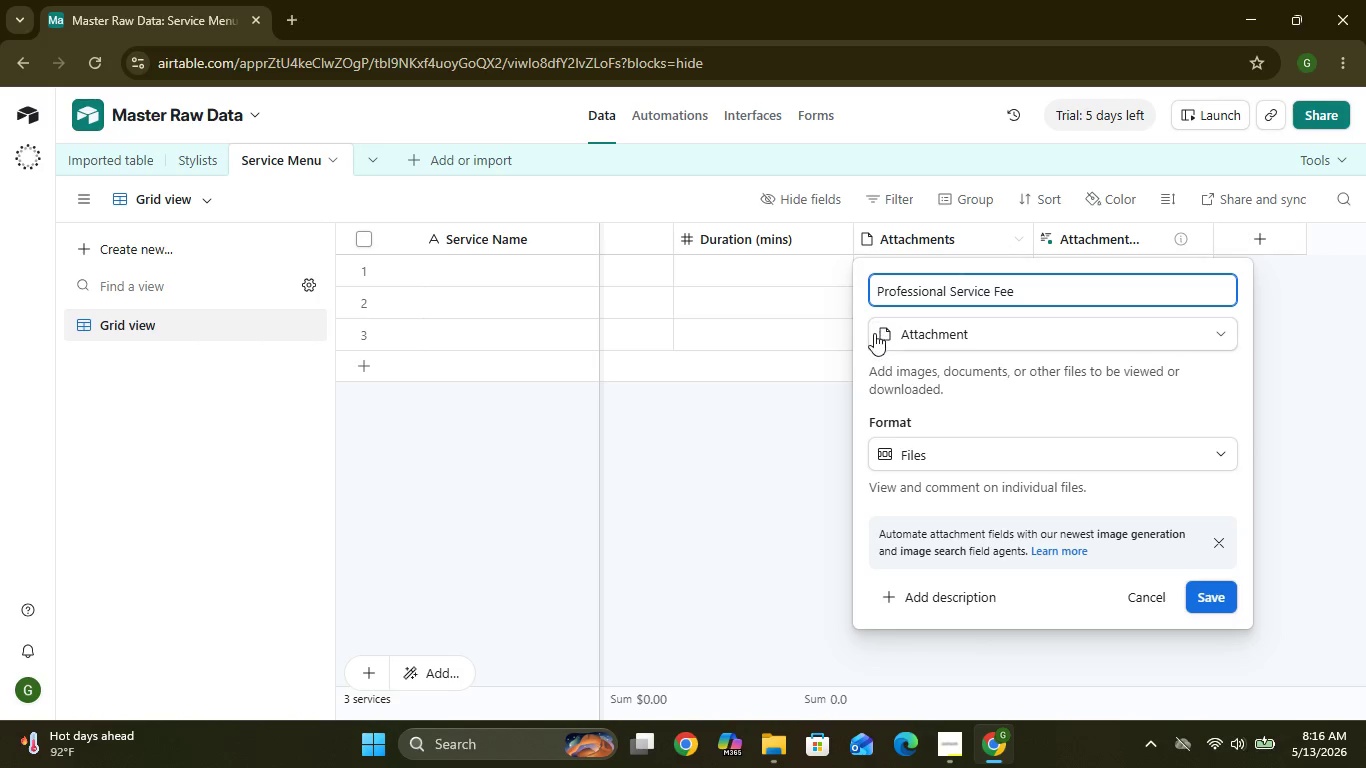 
left_click([912, 327])
 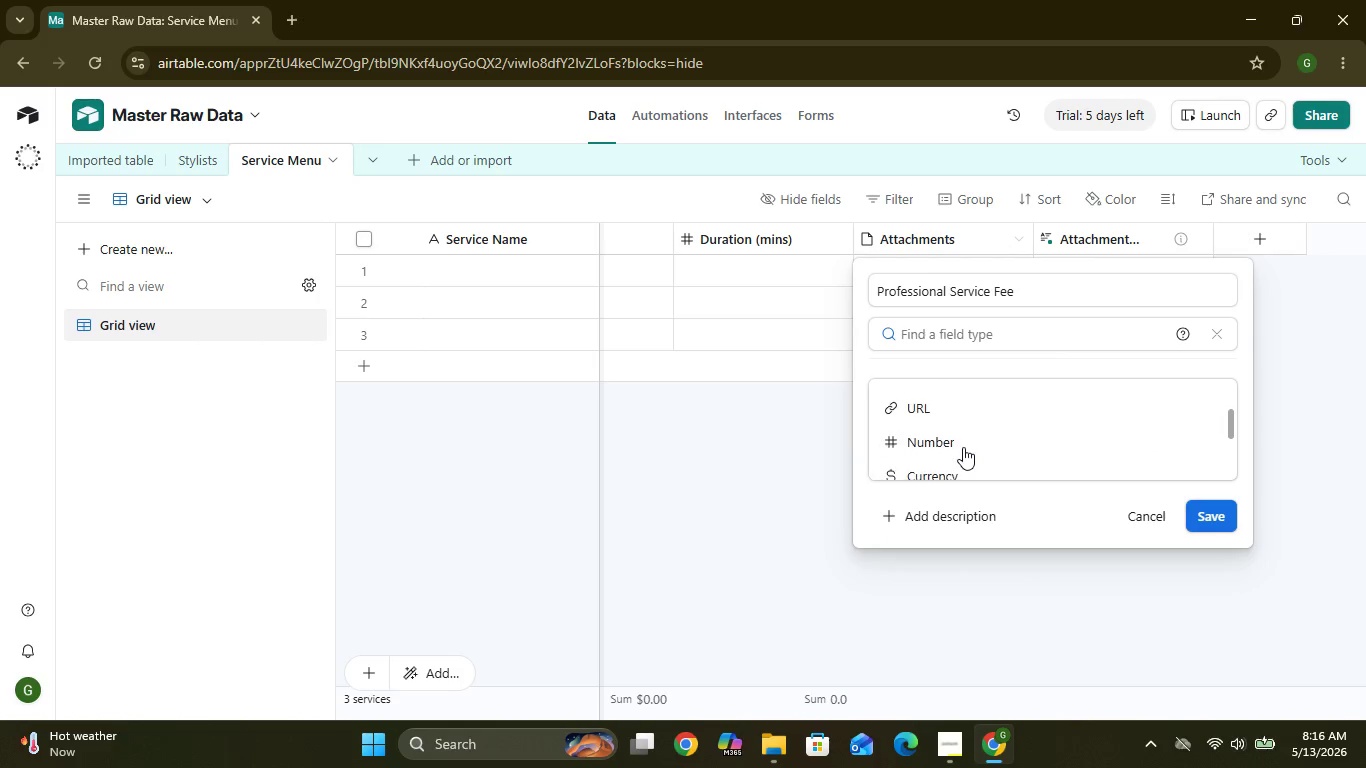 
wait(10.25)
 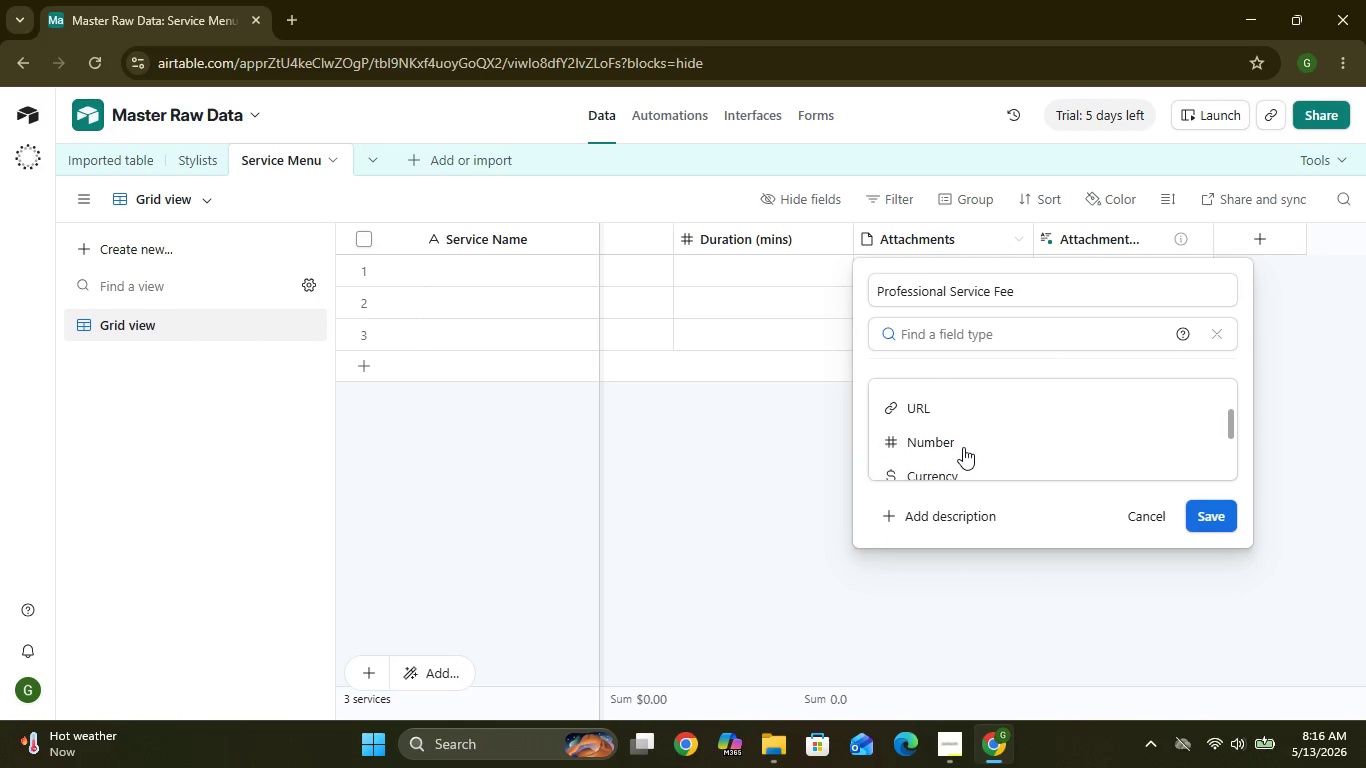 
left_click([963, 447])
 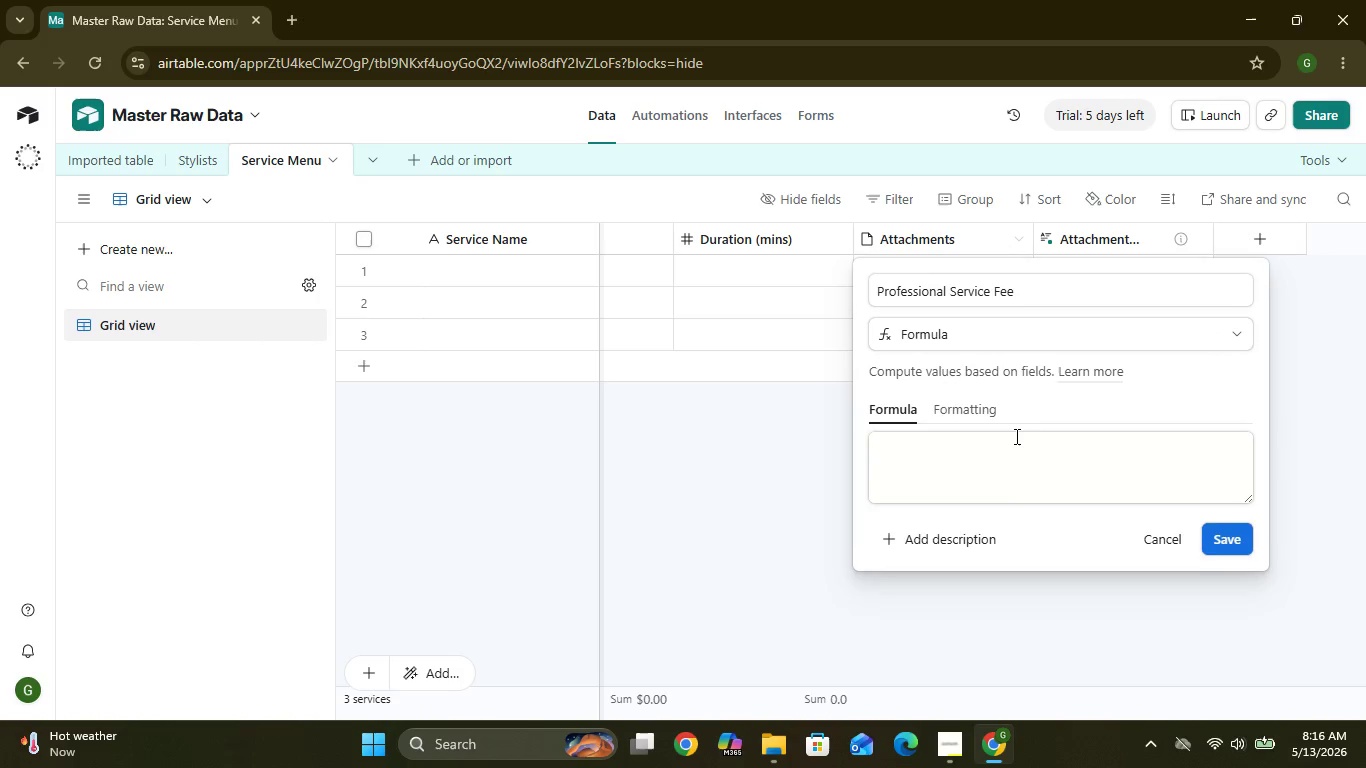 
wait(8.27)
 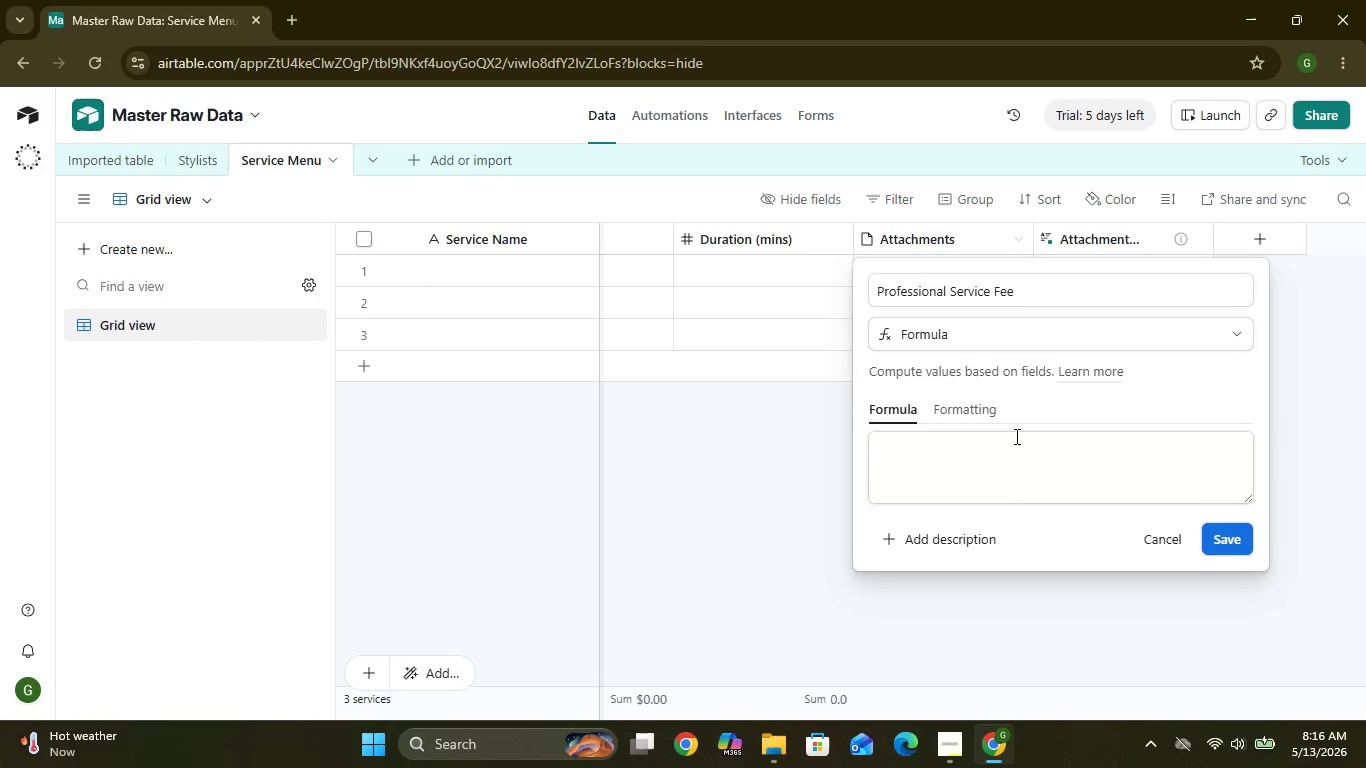 
left_click([1234, 571])
 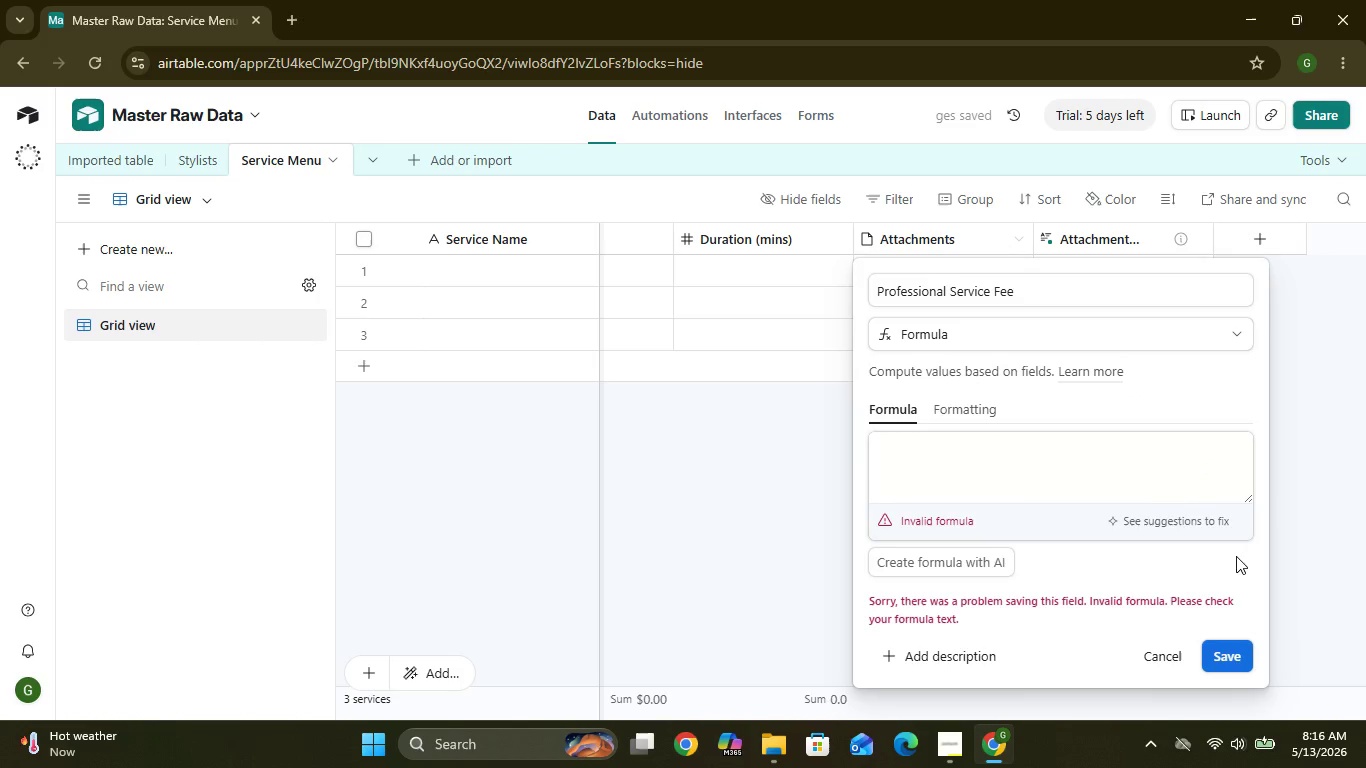 
left_click([1228, 653])
 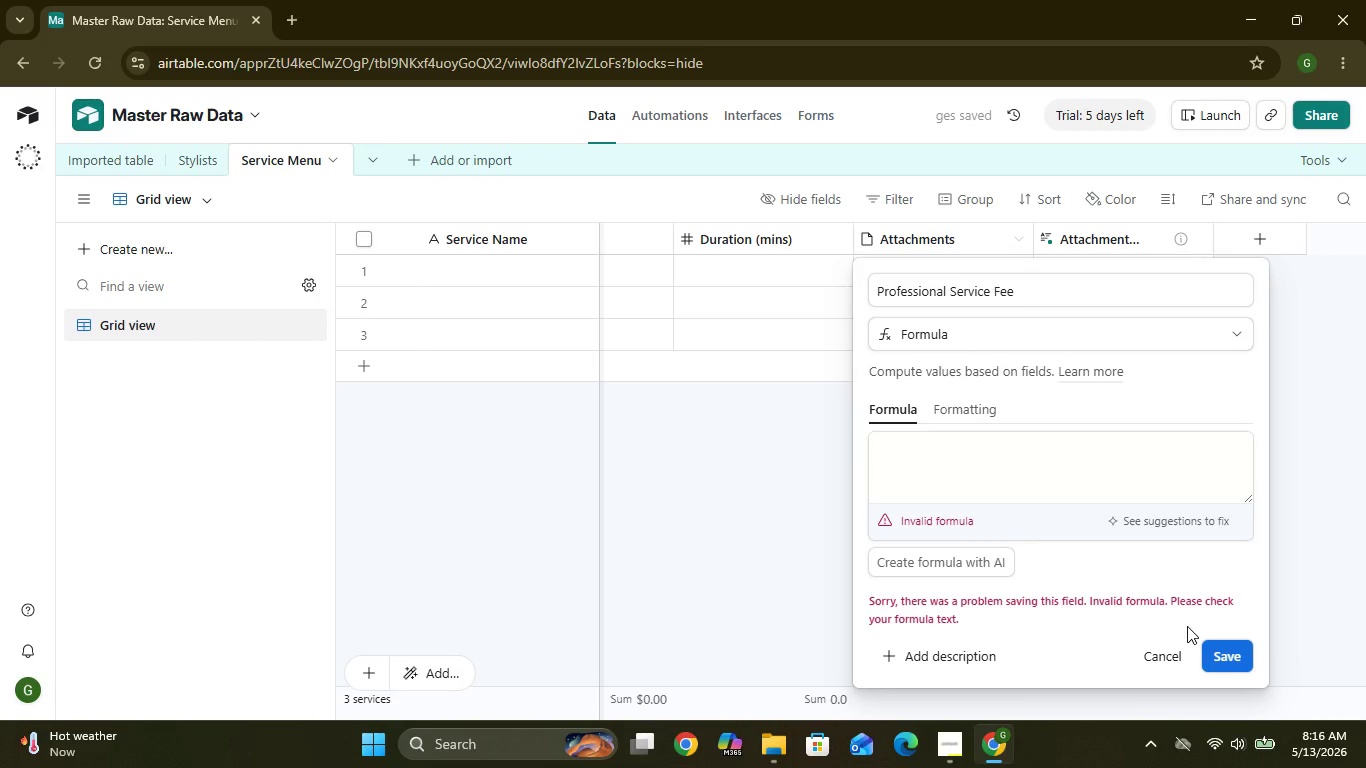 
wait(10.33)
 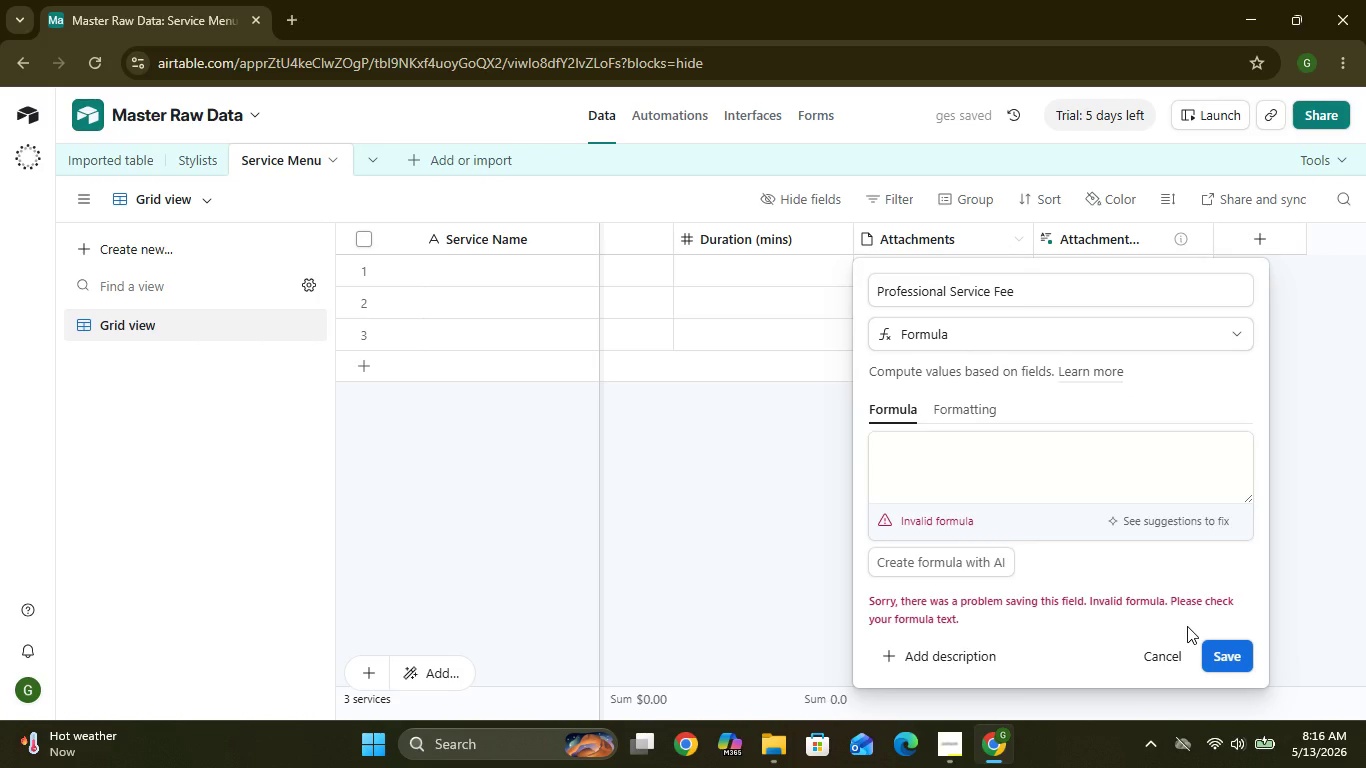 
left_click([958, 325])
 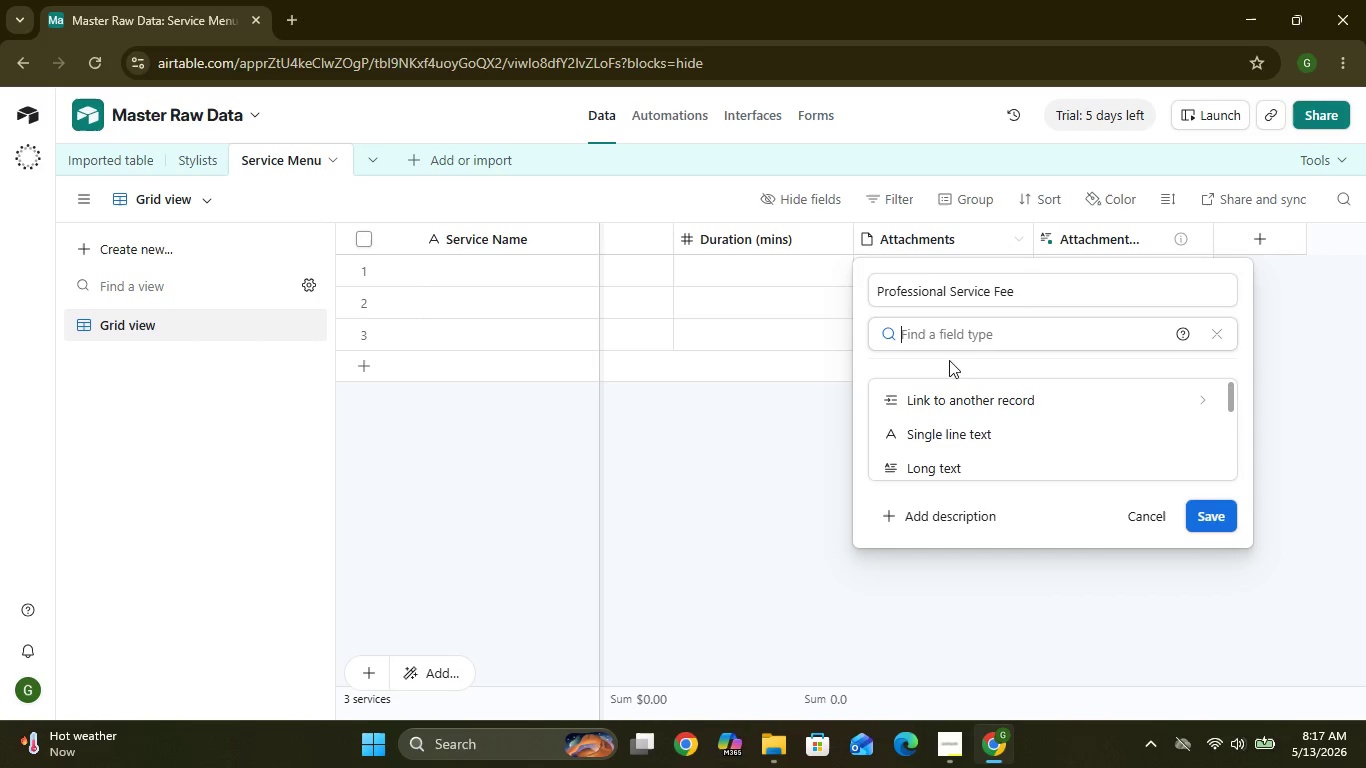 
wait(27.84)
 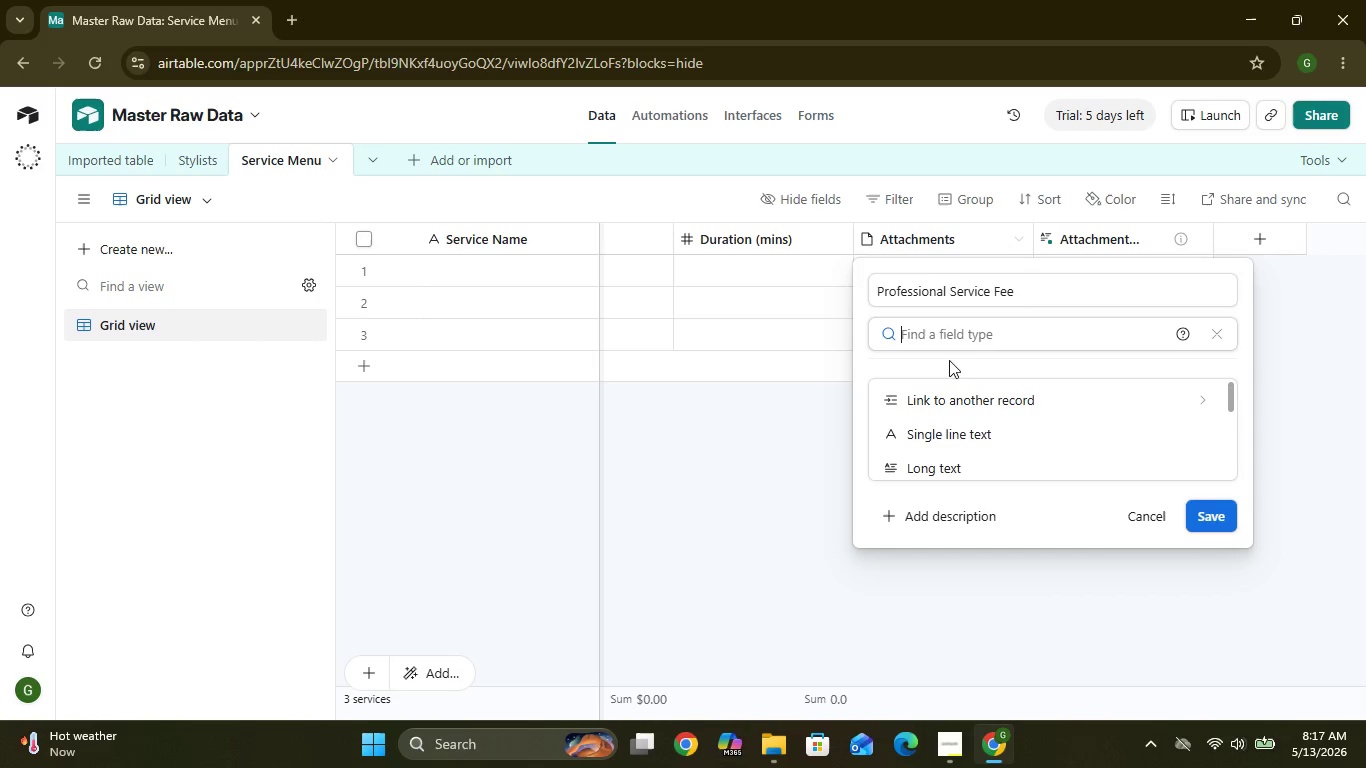 
left_click([960, 398])
 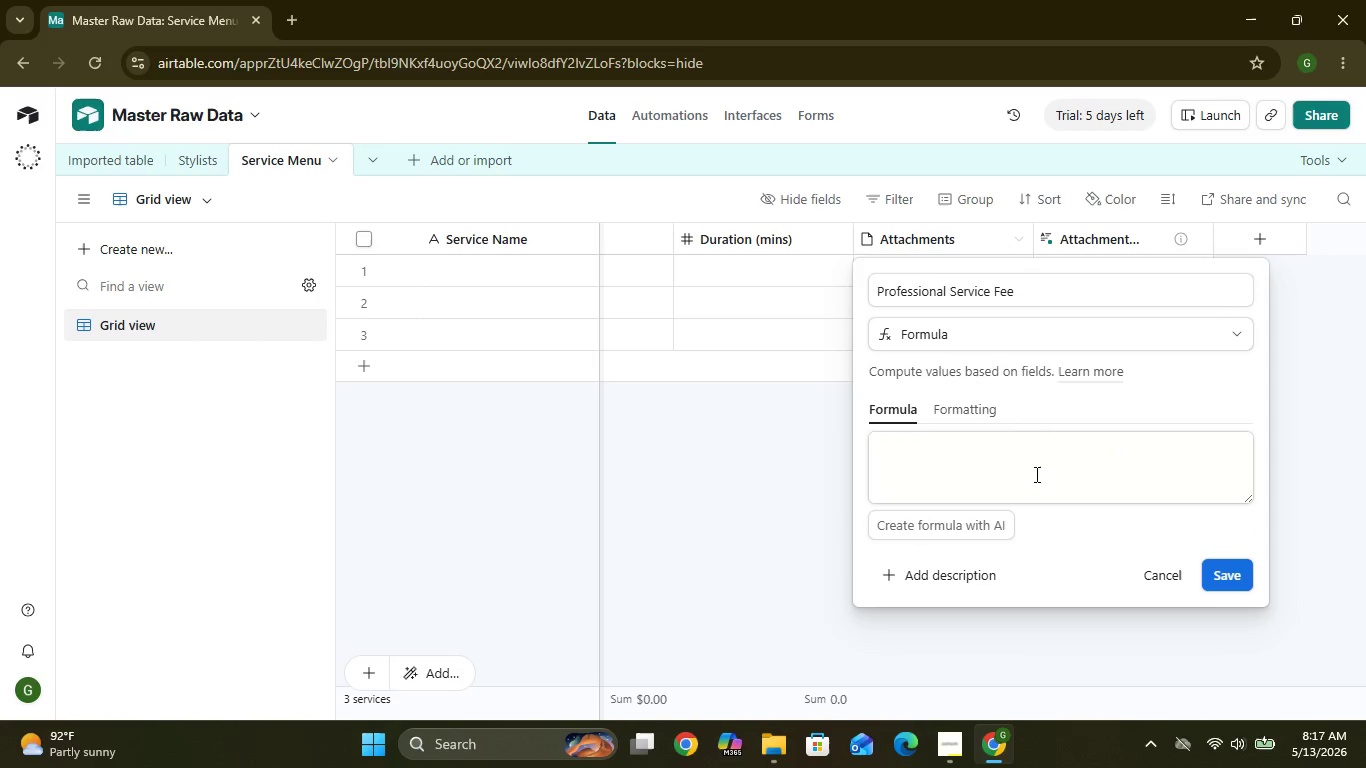 
left_click([945, 483])
 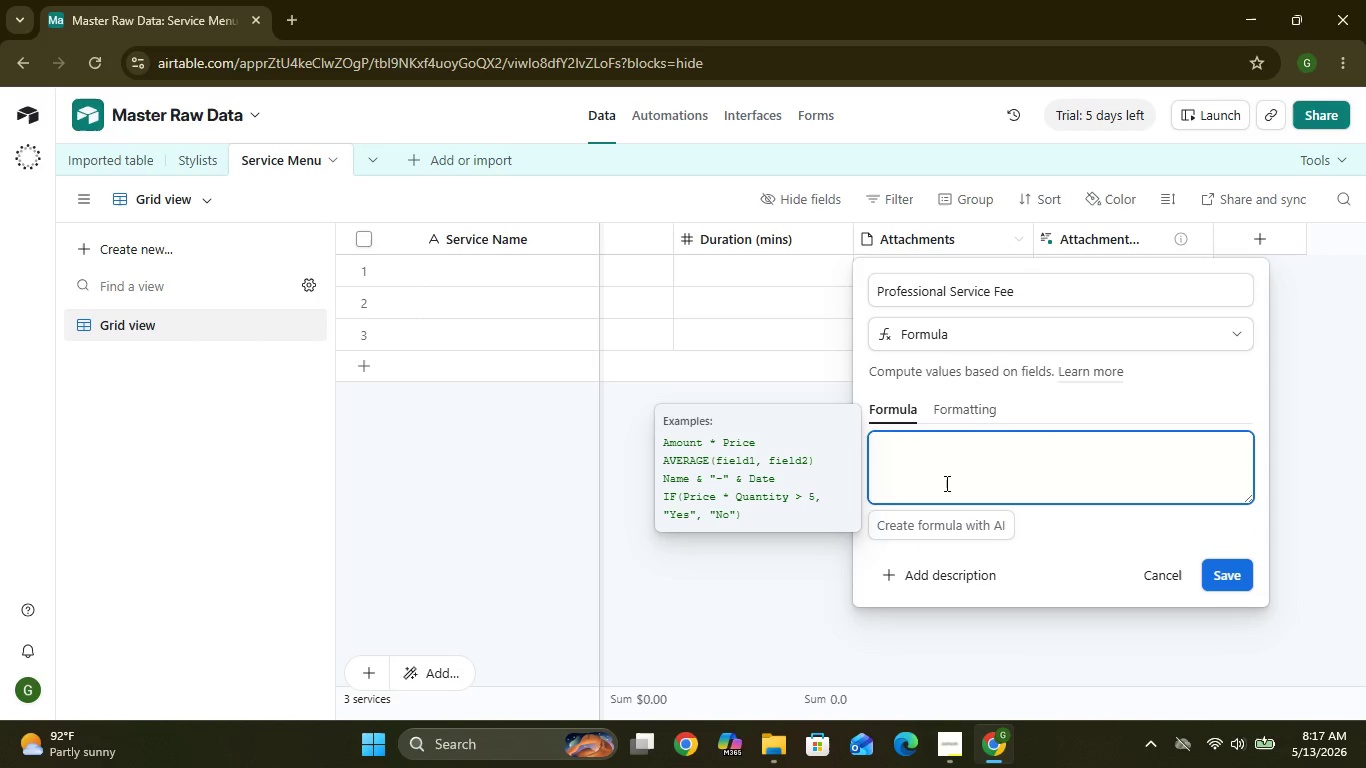 
wait(5.02)
 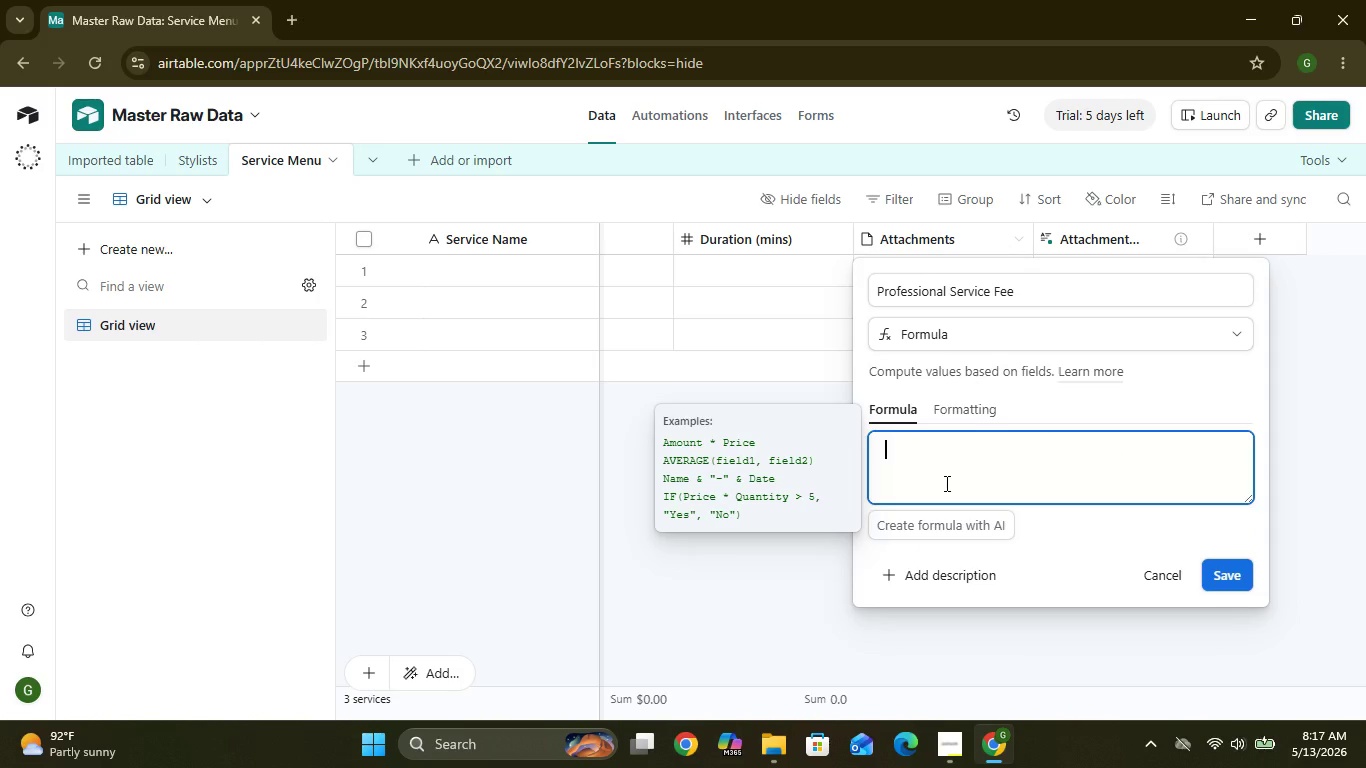 
key(Shift+ShiftLeft)
 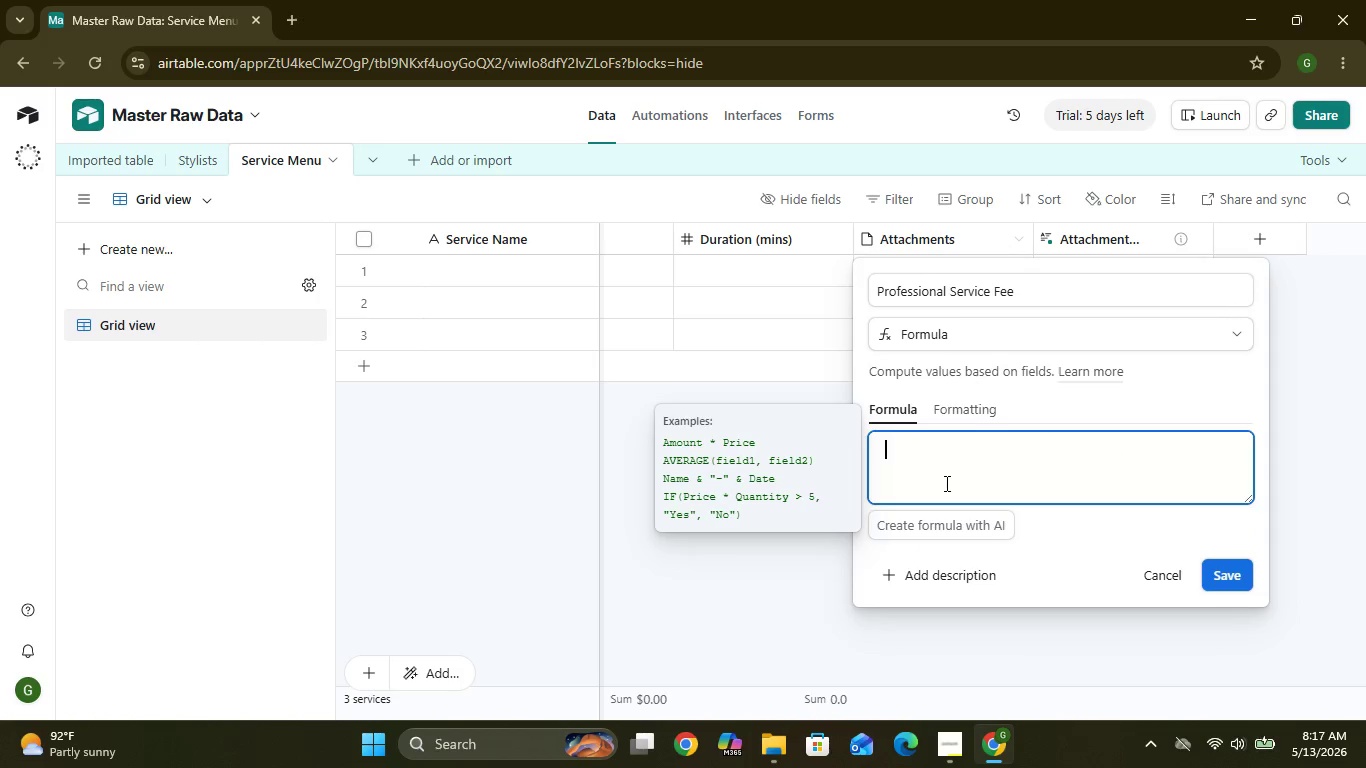 
key(Shift+BracketLeft)
 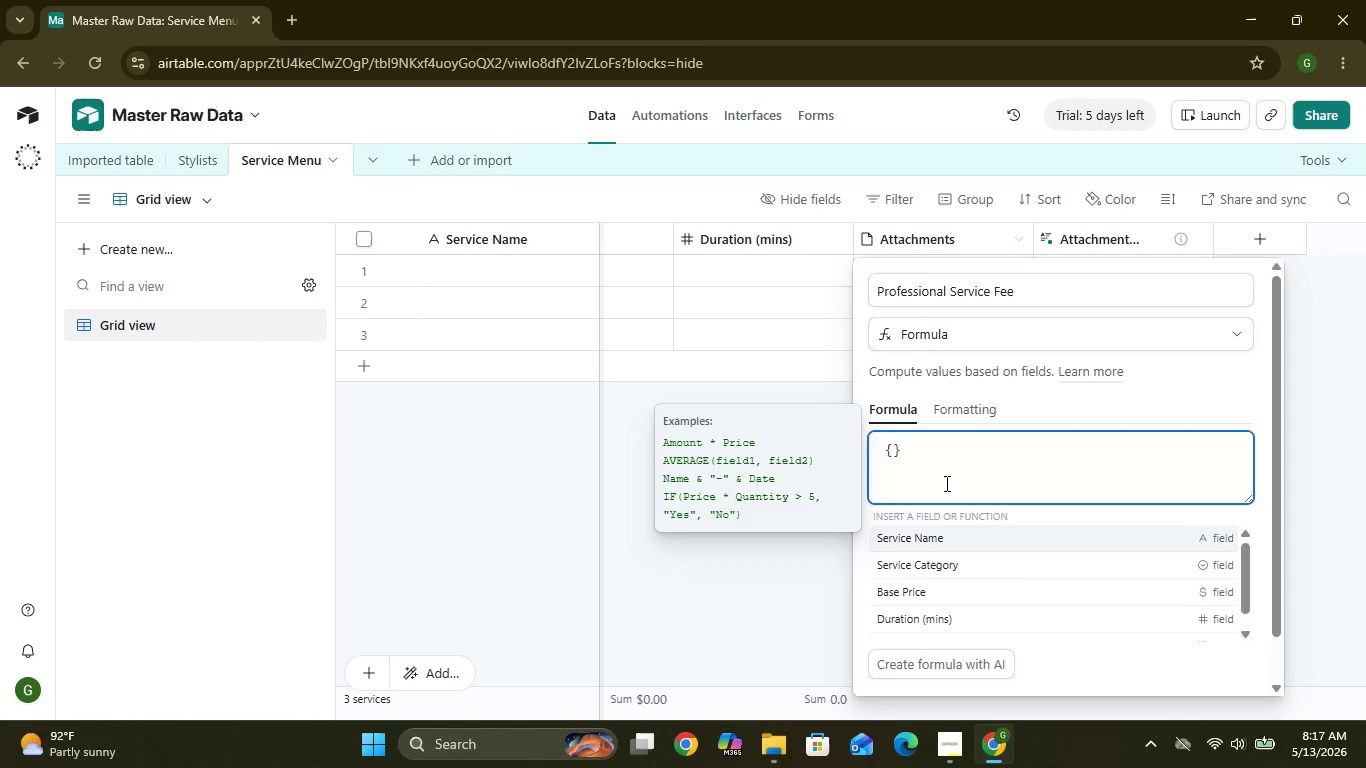 
key(CapsLock)
 